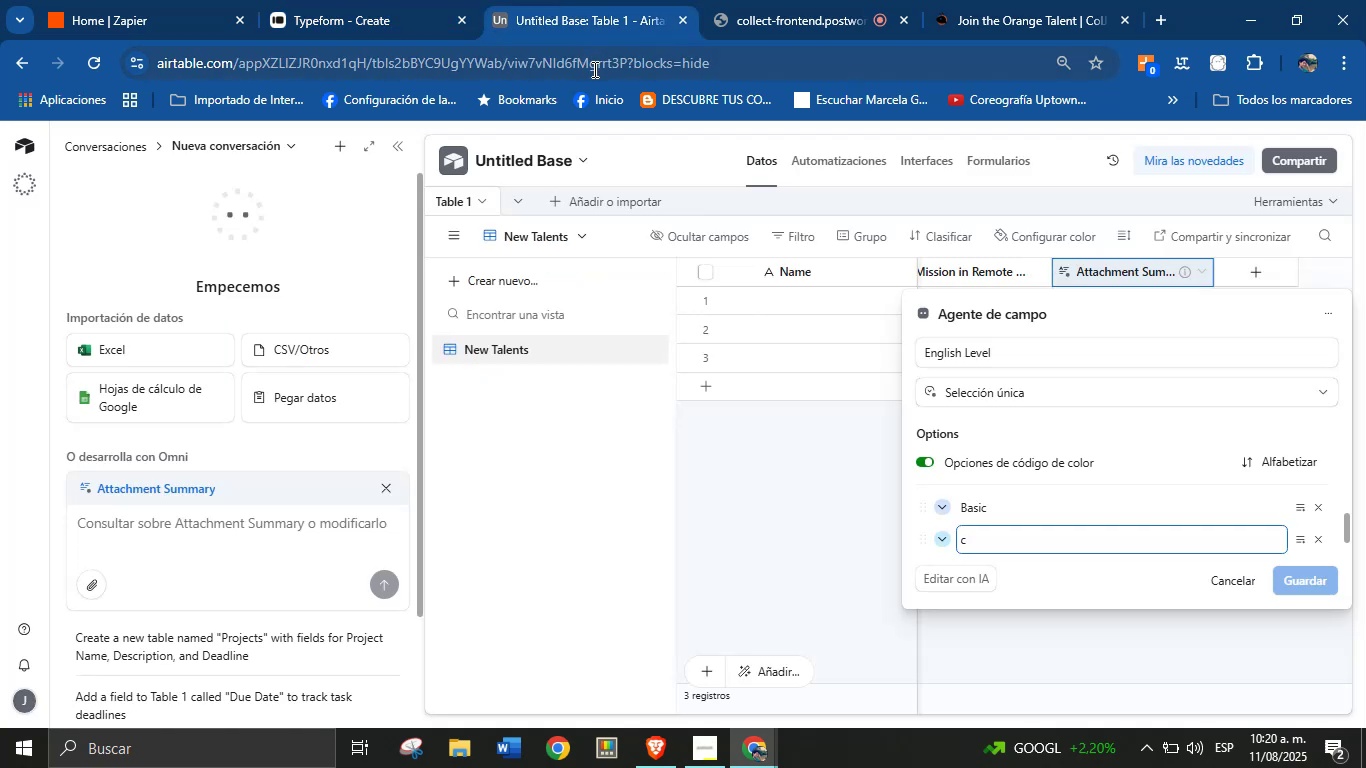 
key(Control+V)
 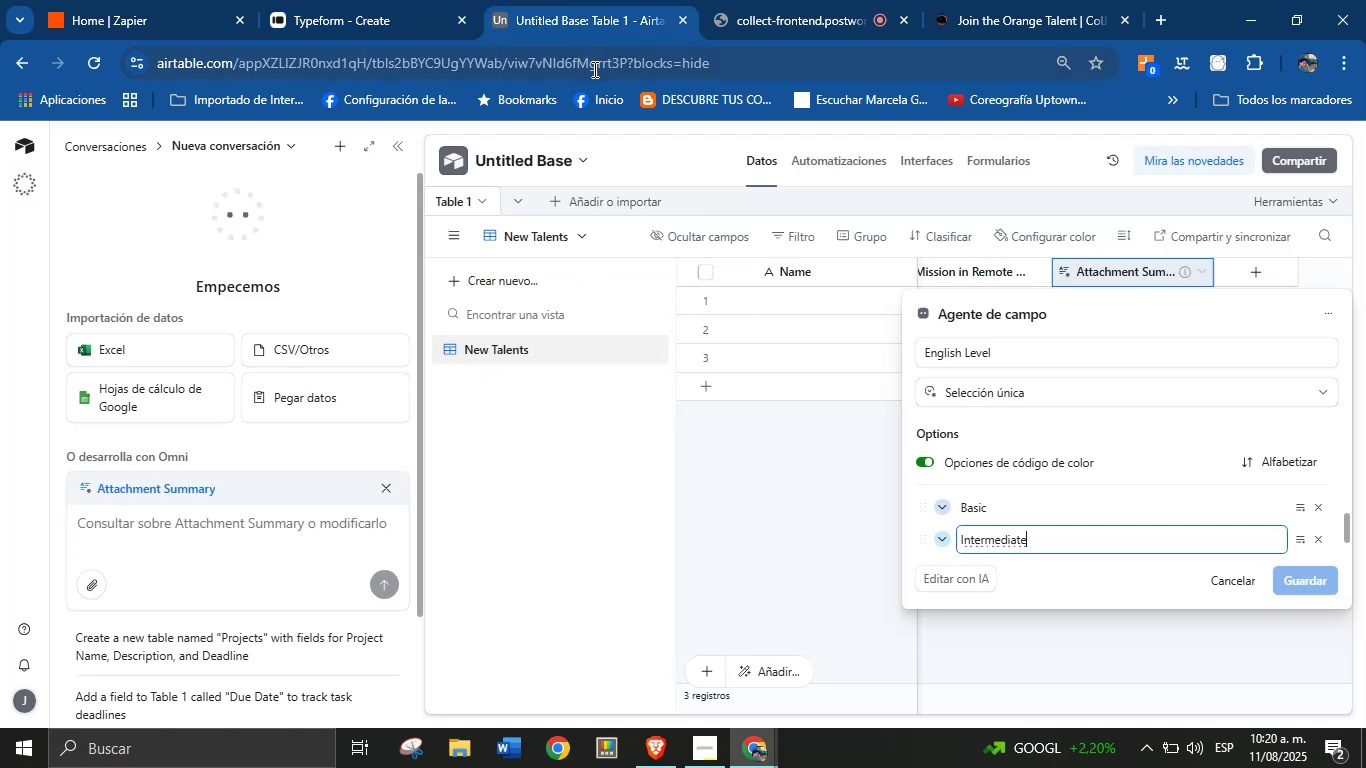 
key(Enter)
 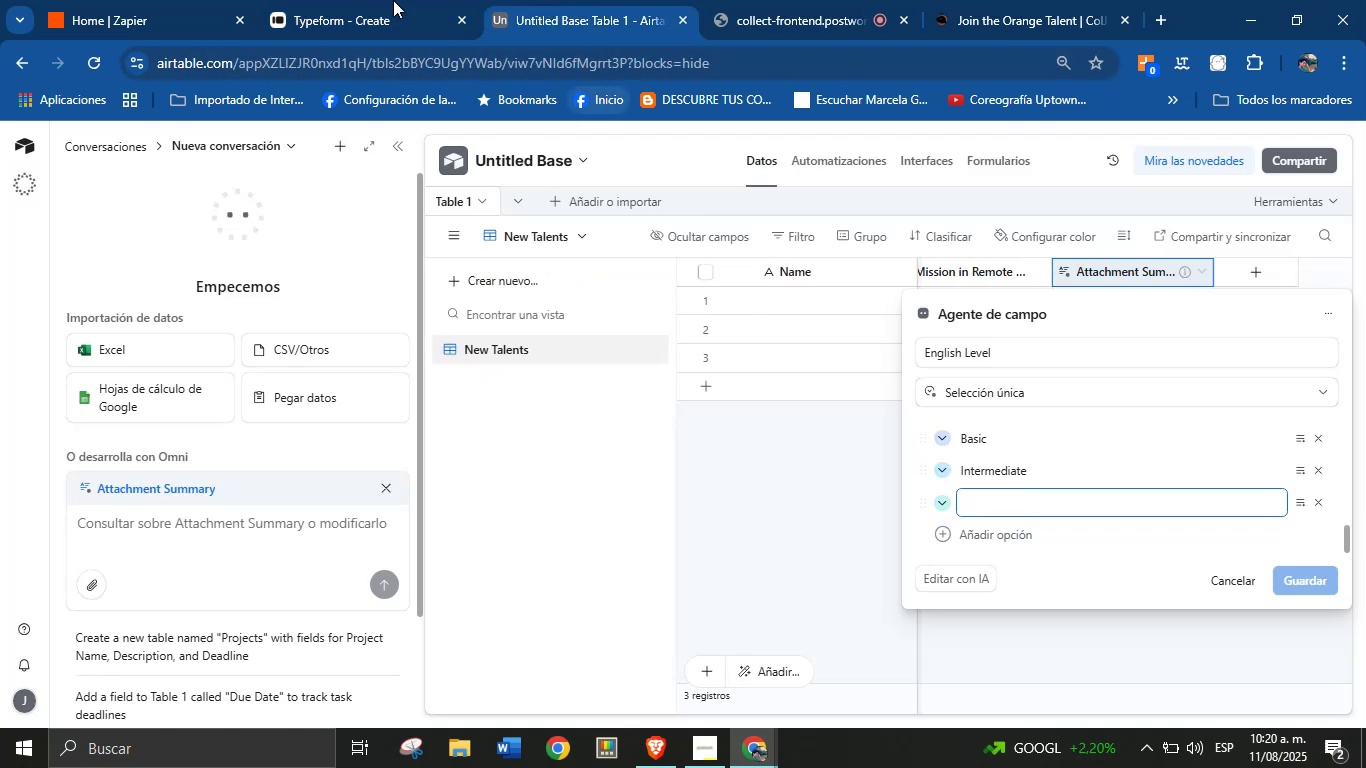 
left_click([310, 0])
 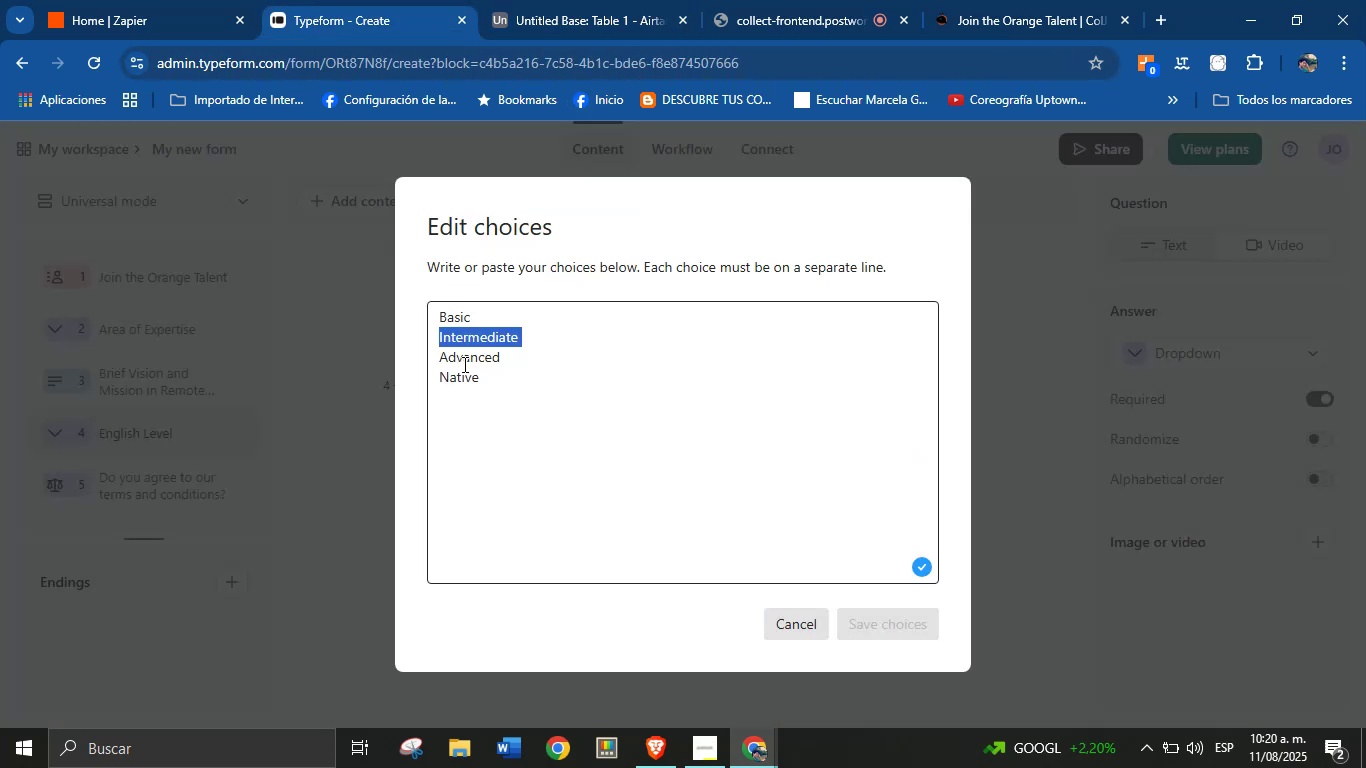 
double_click([466, 360])
 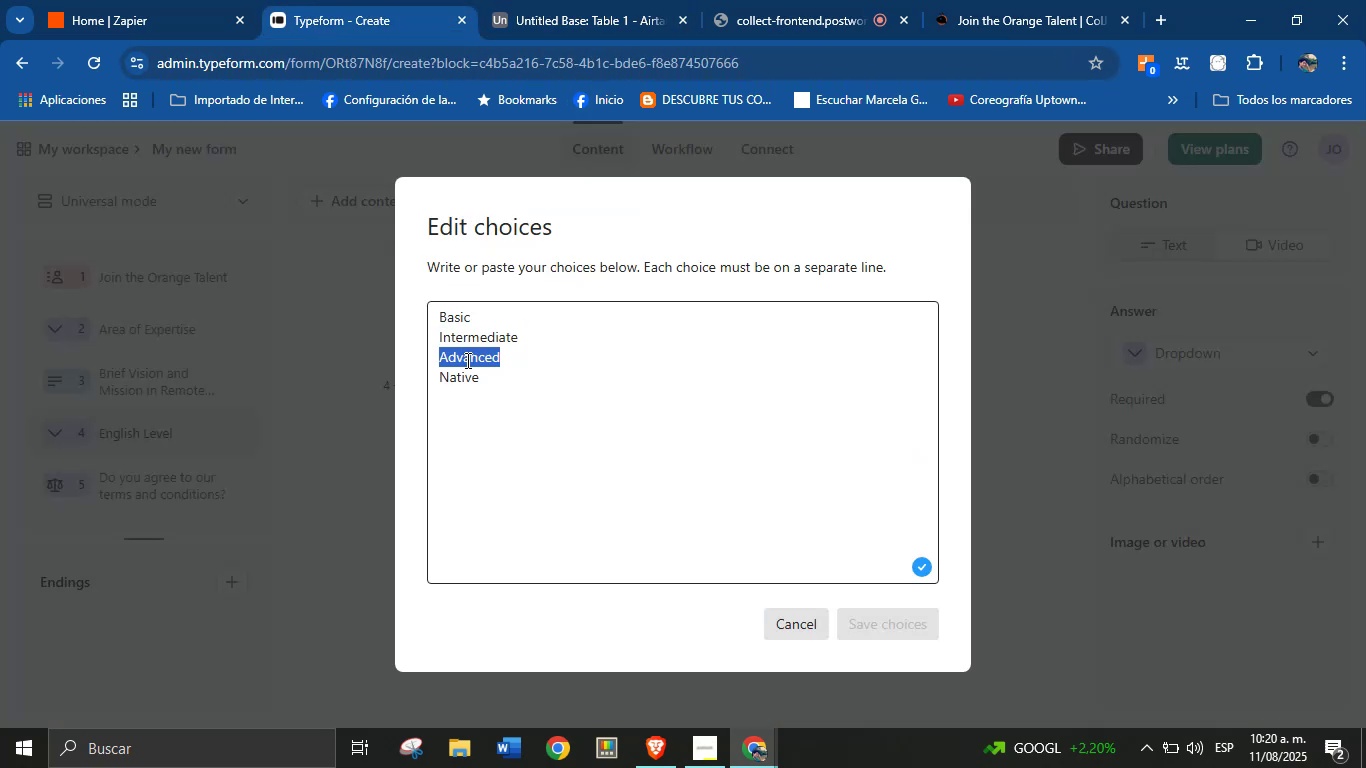 
triple_click([466, 360])
 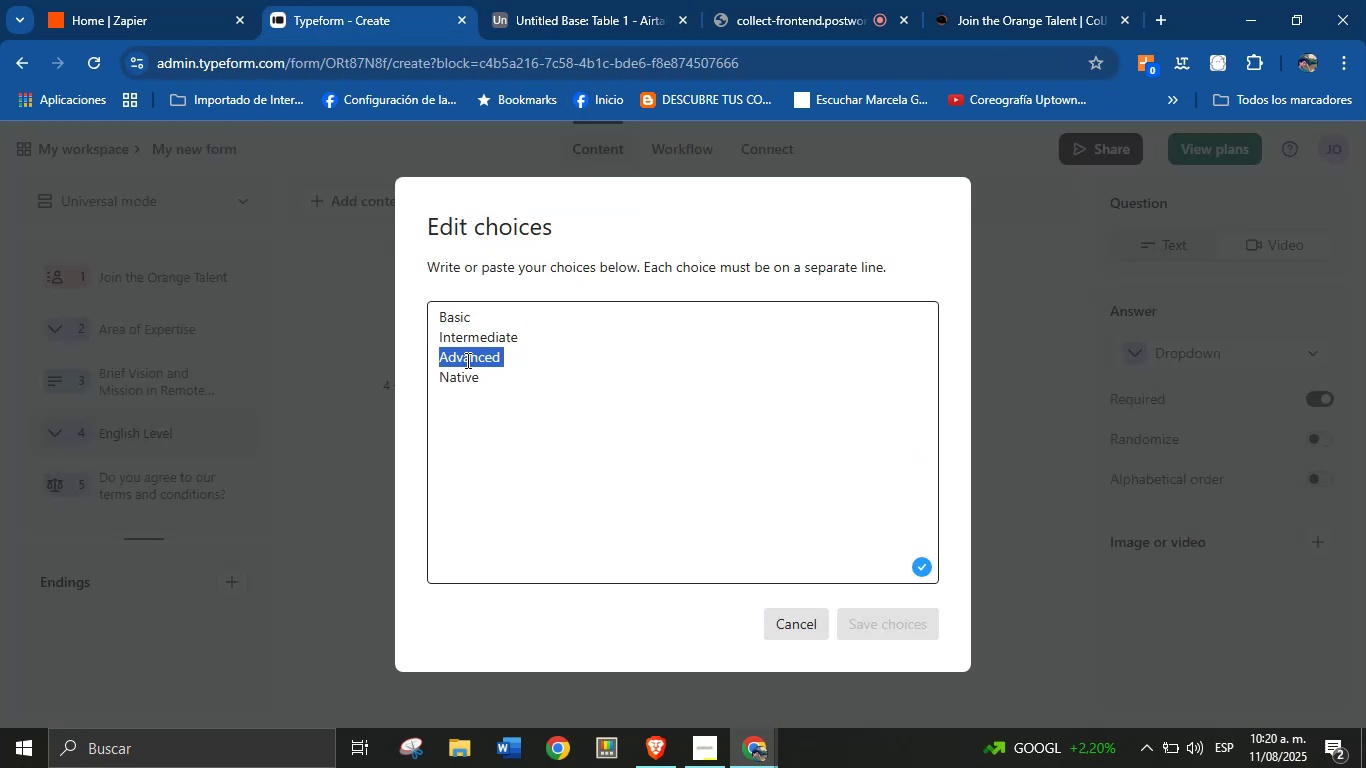 
key(Control+C)
 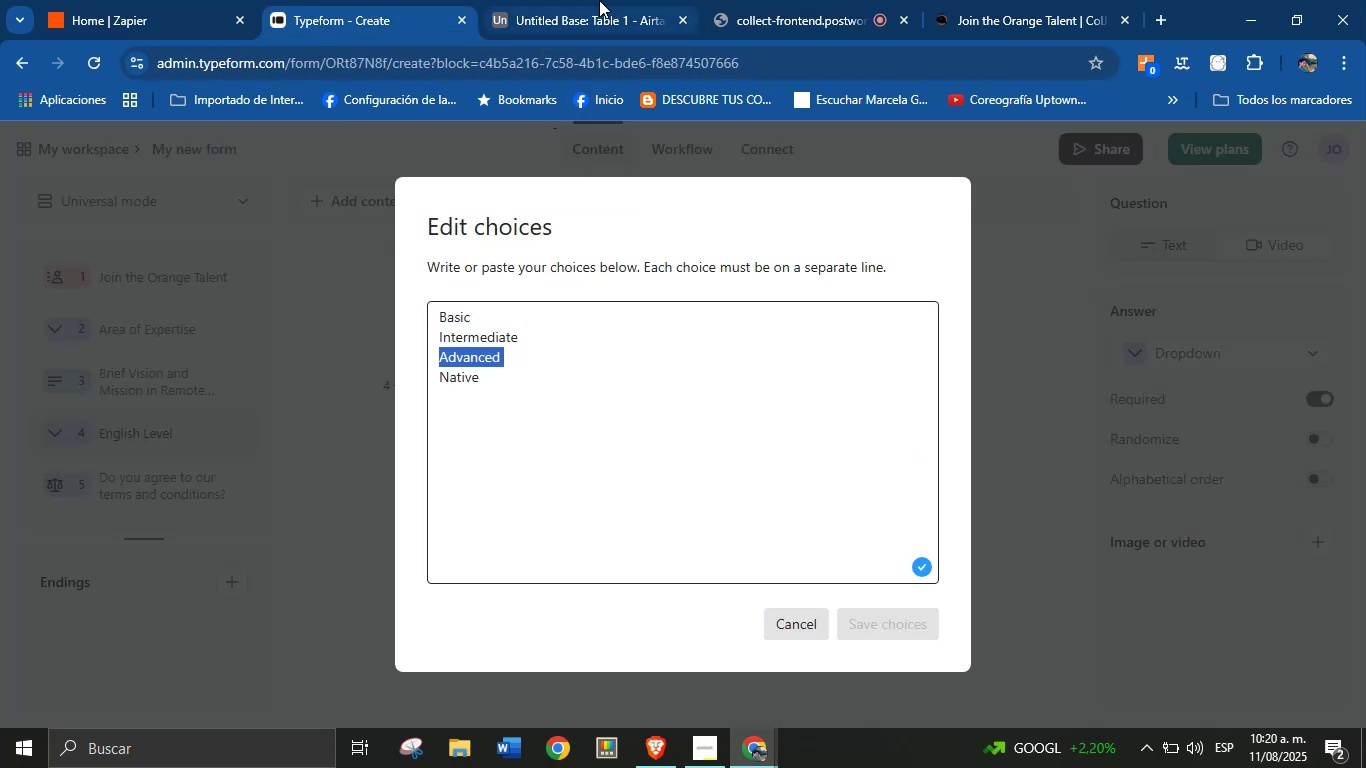 
key(Control+V)
 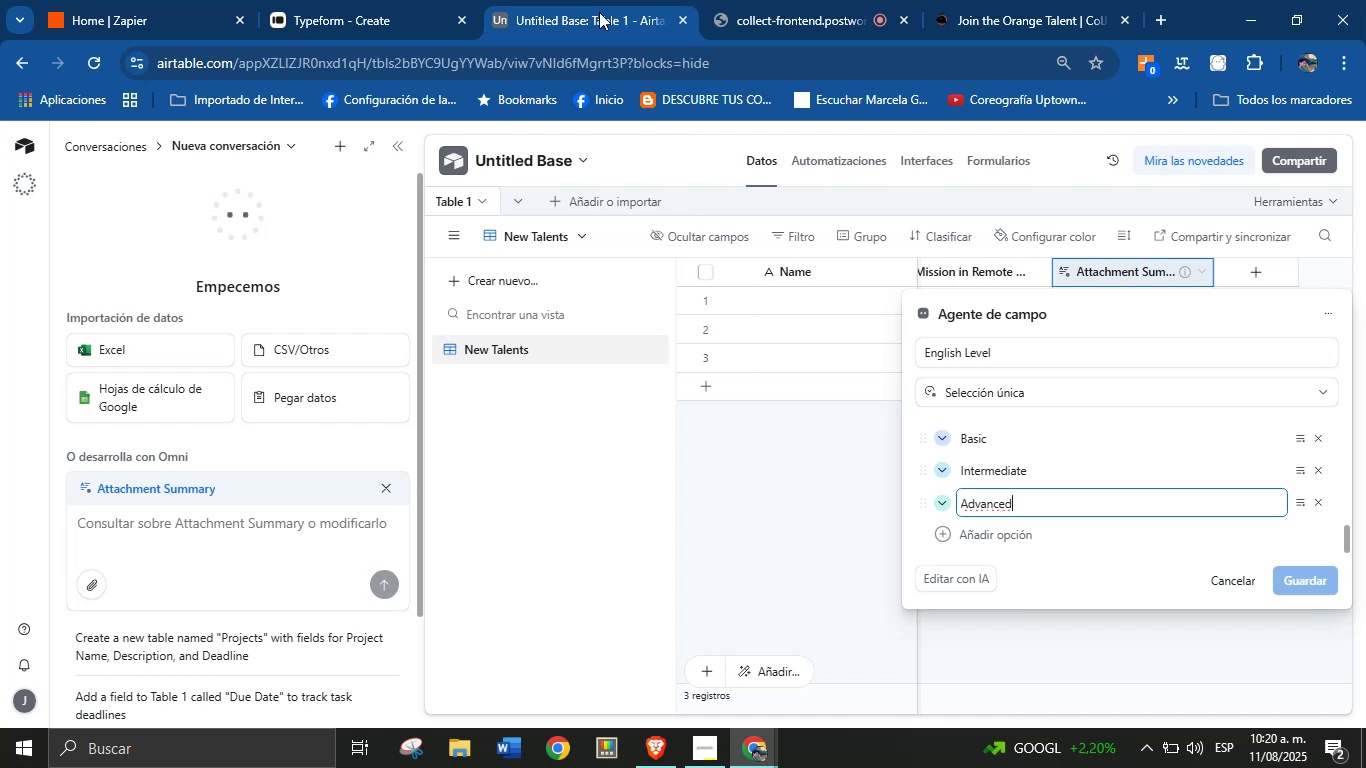 
key(Enter)
 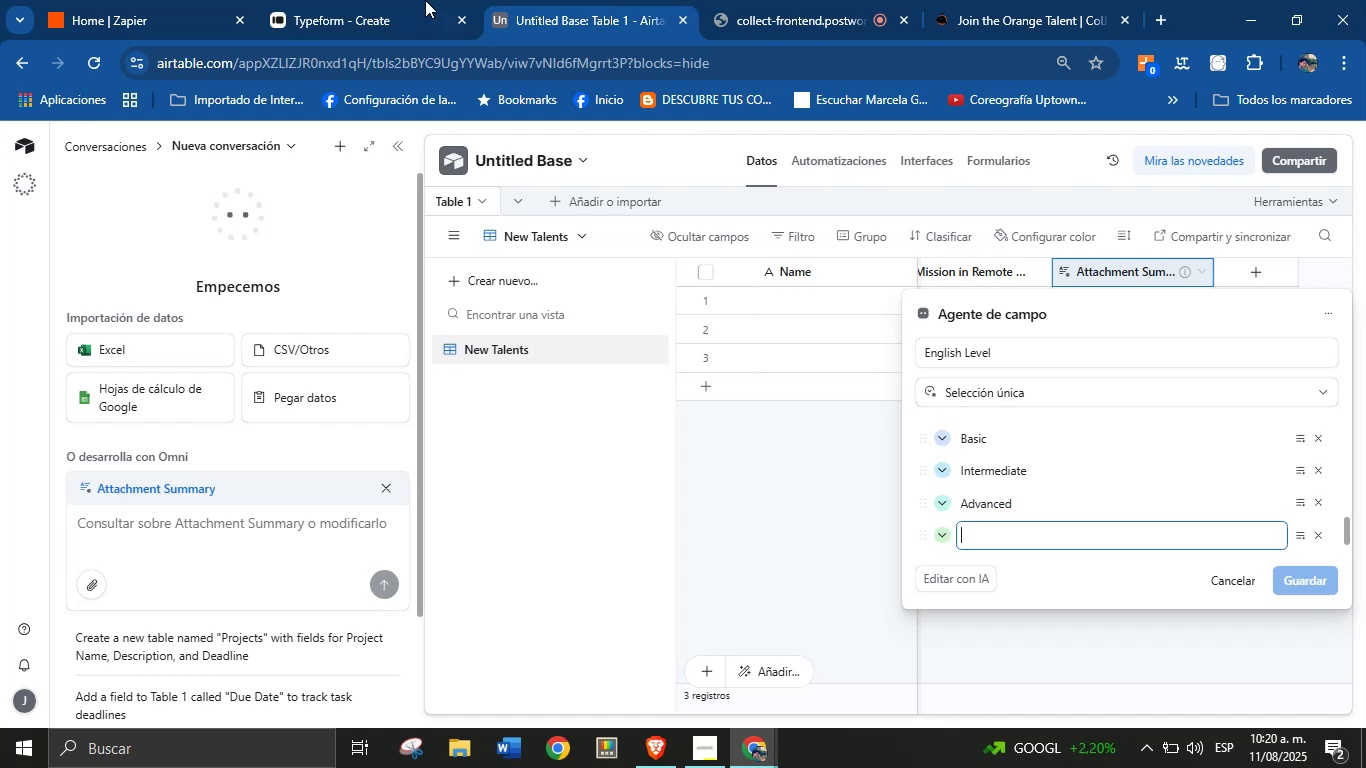 
left_click([417, 0])
 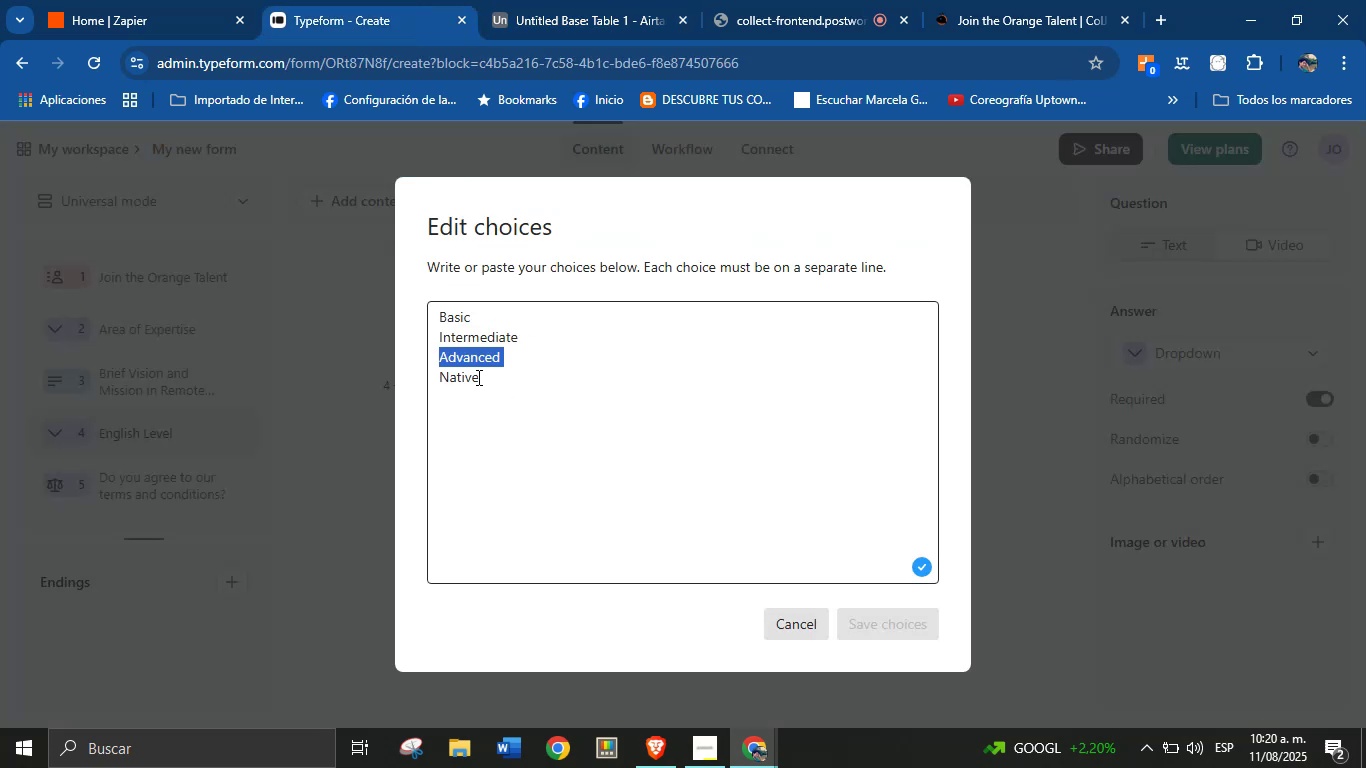 
double_click([476, 376])
 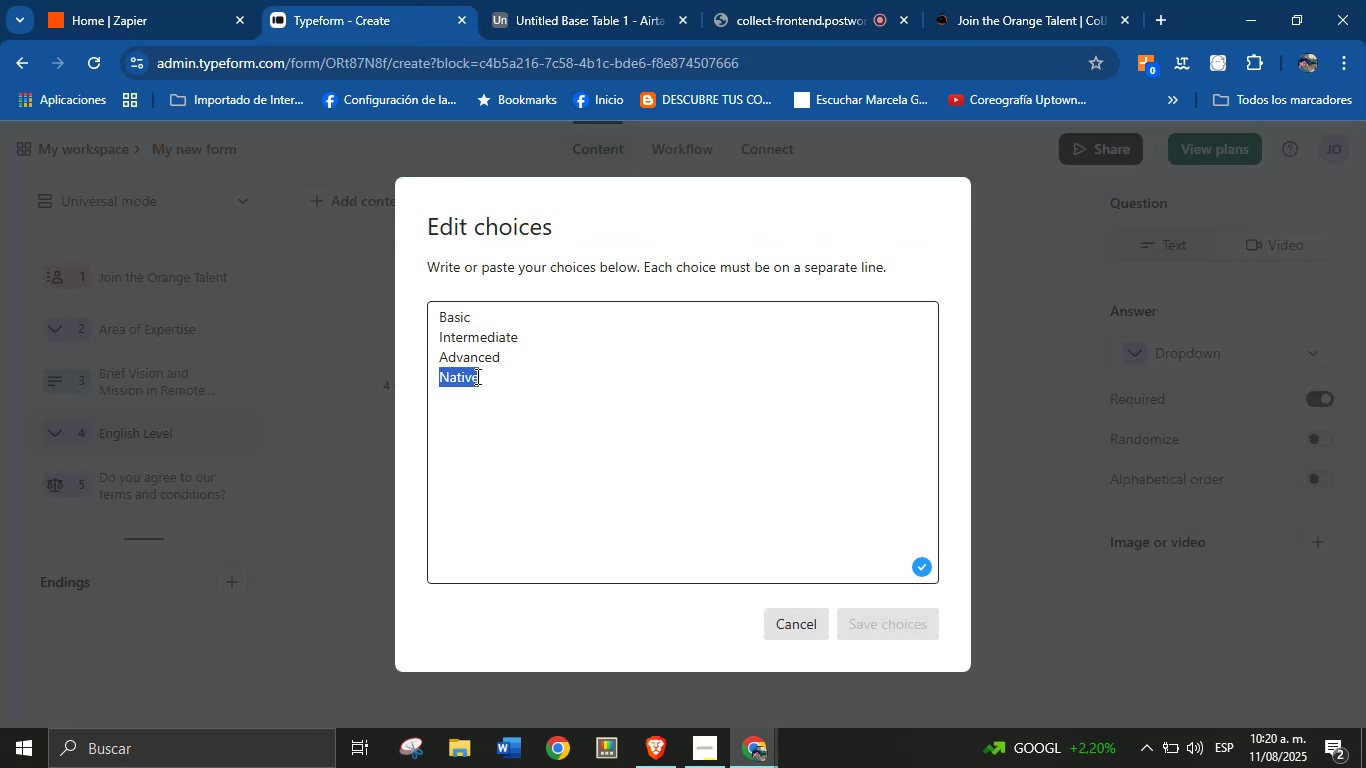 
key(Control+C)
 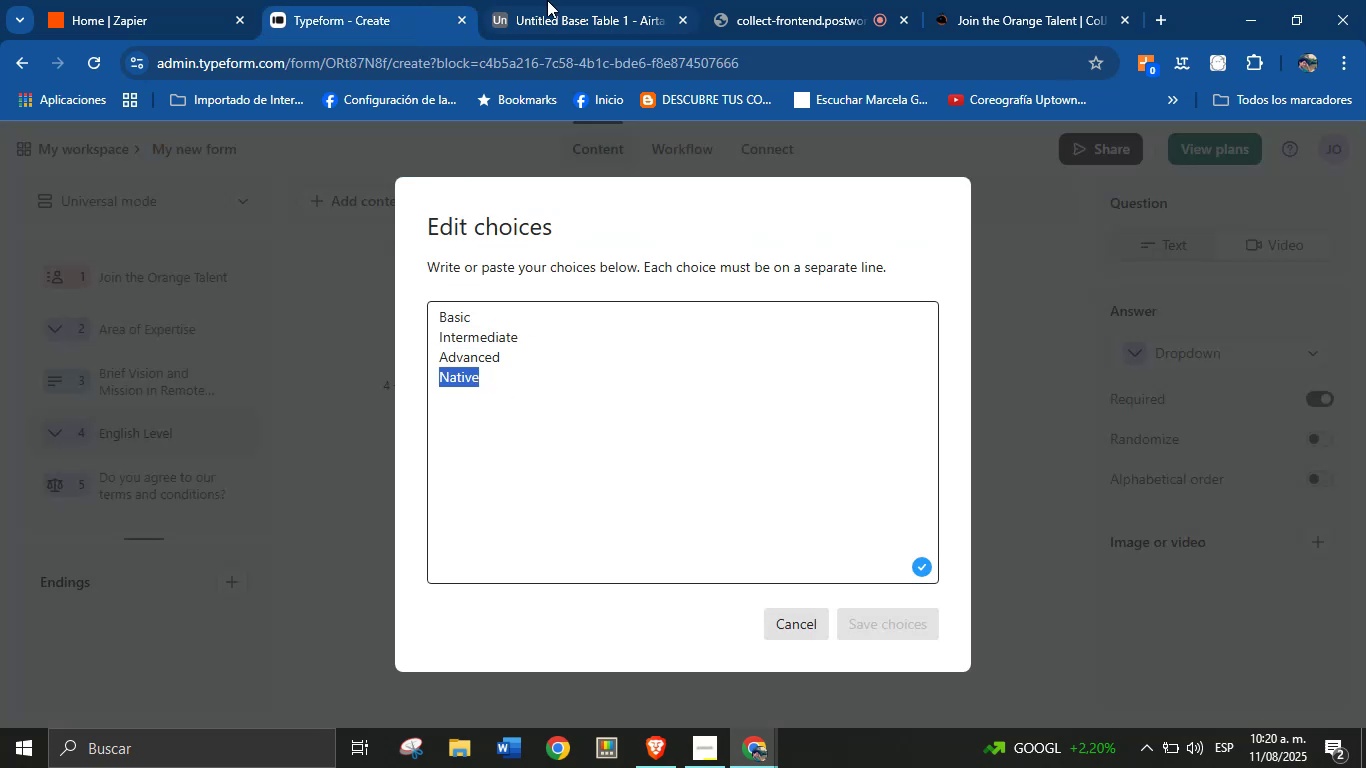 
left_click([547, 0])
 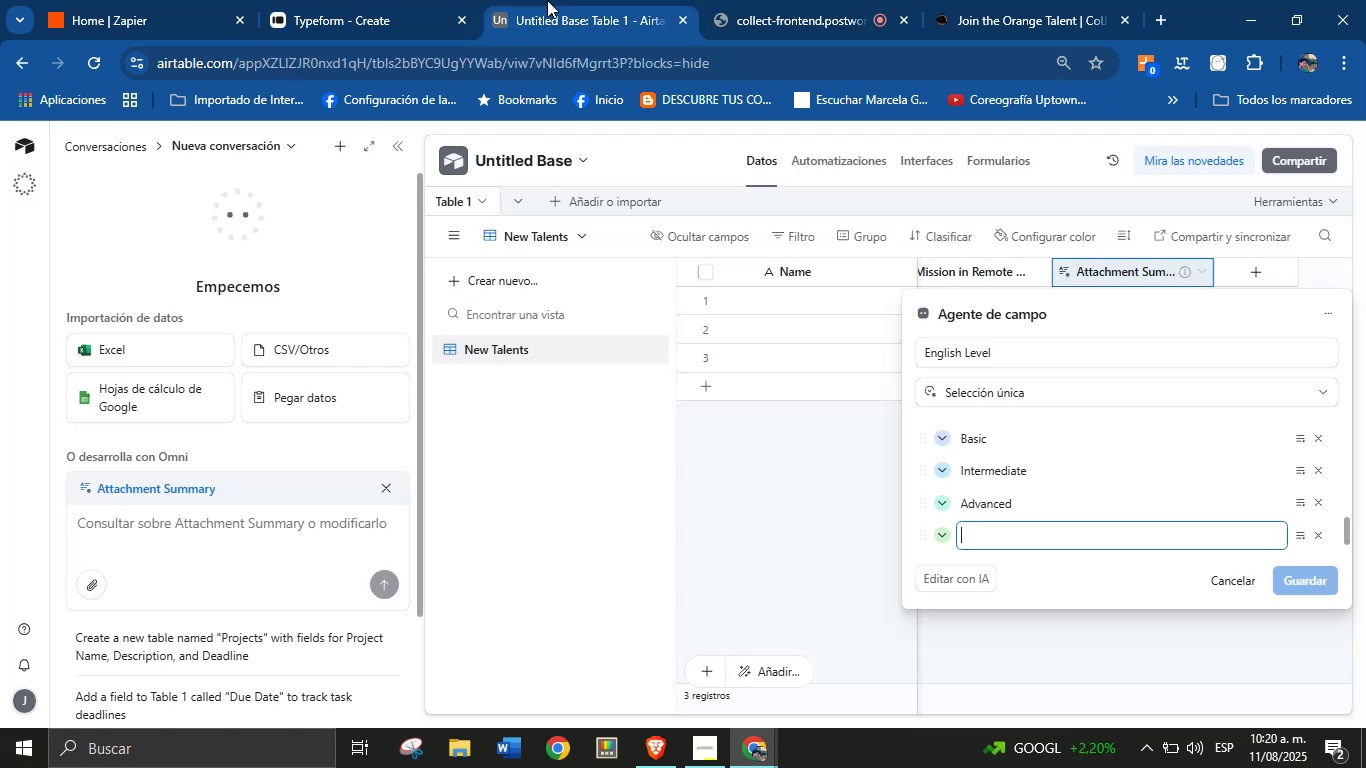 
key(Control+V)
 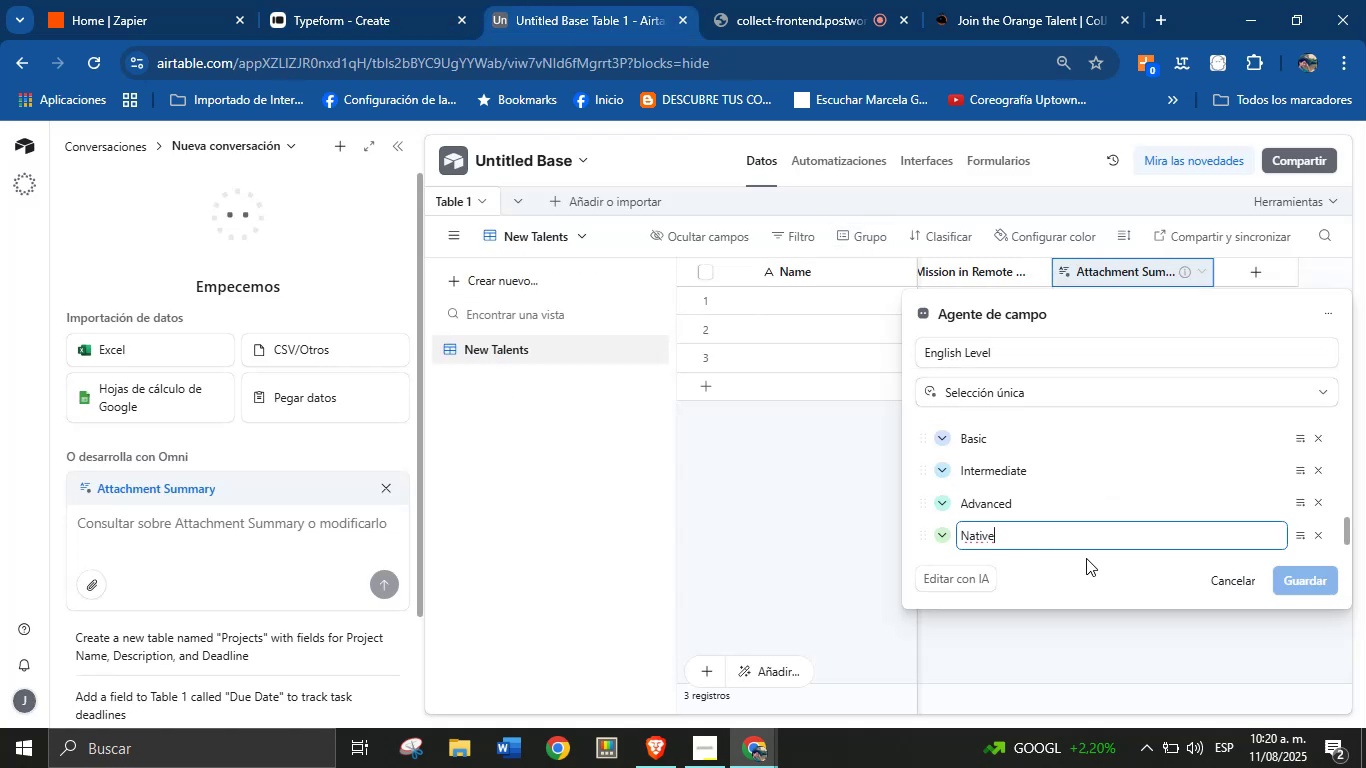 
left_click([1088, 564])
 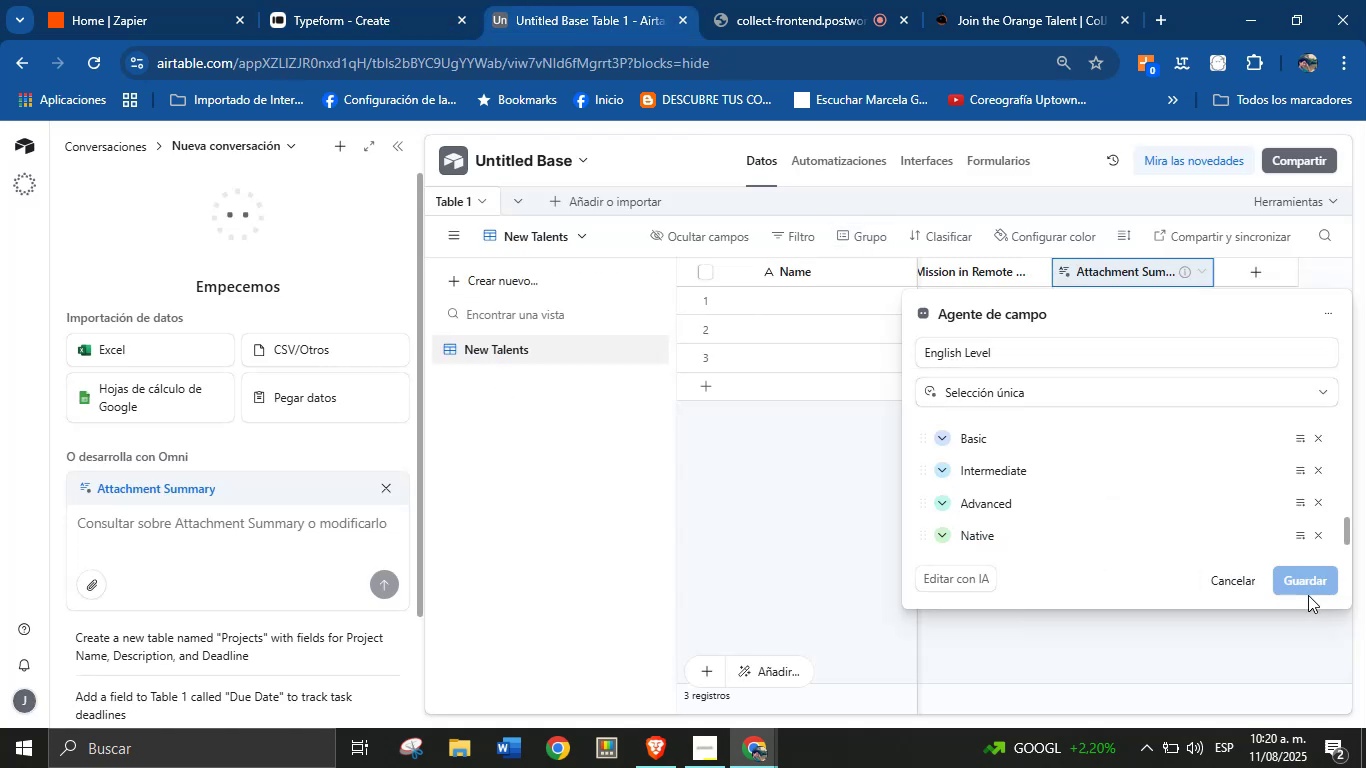 
scroll: coordinate [1104, 491], scroll_direction: down, amount: 1.0
 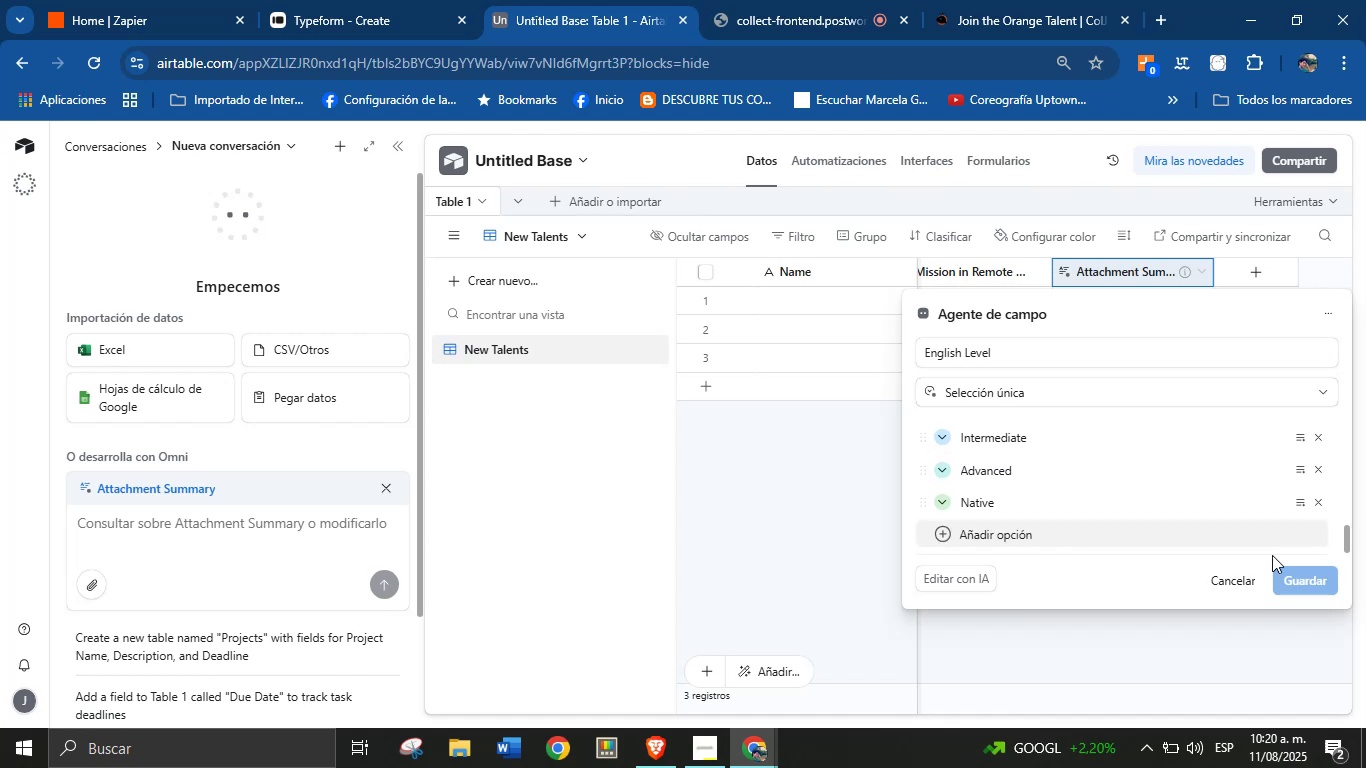 
left_click([1296, 577])
 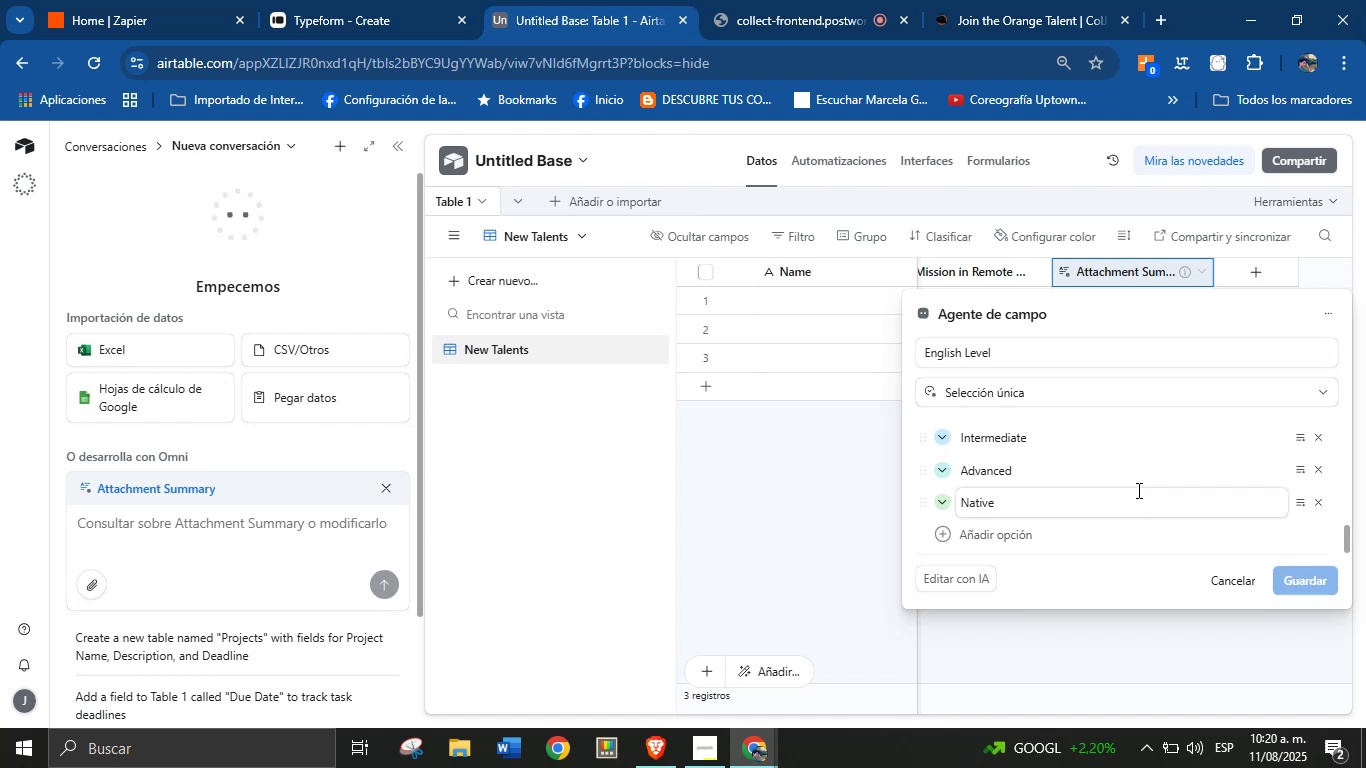 
scroll: coordinate [1072, 447], scroll_direction: up, amount: 1.0
 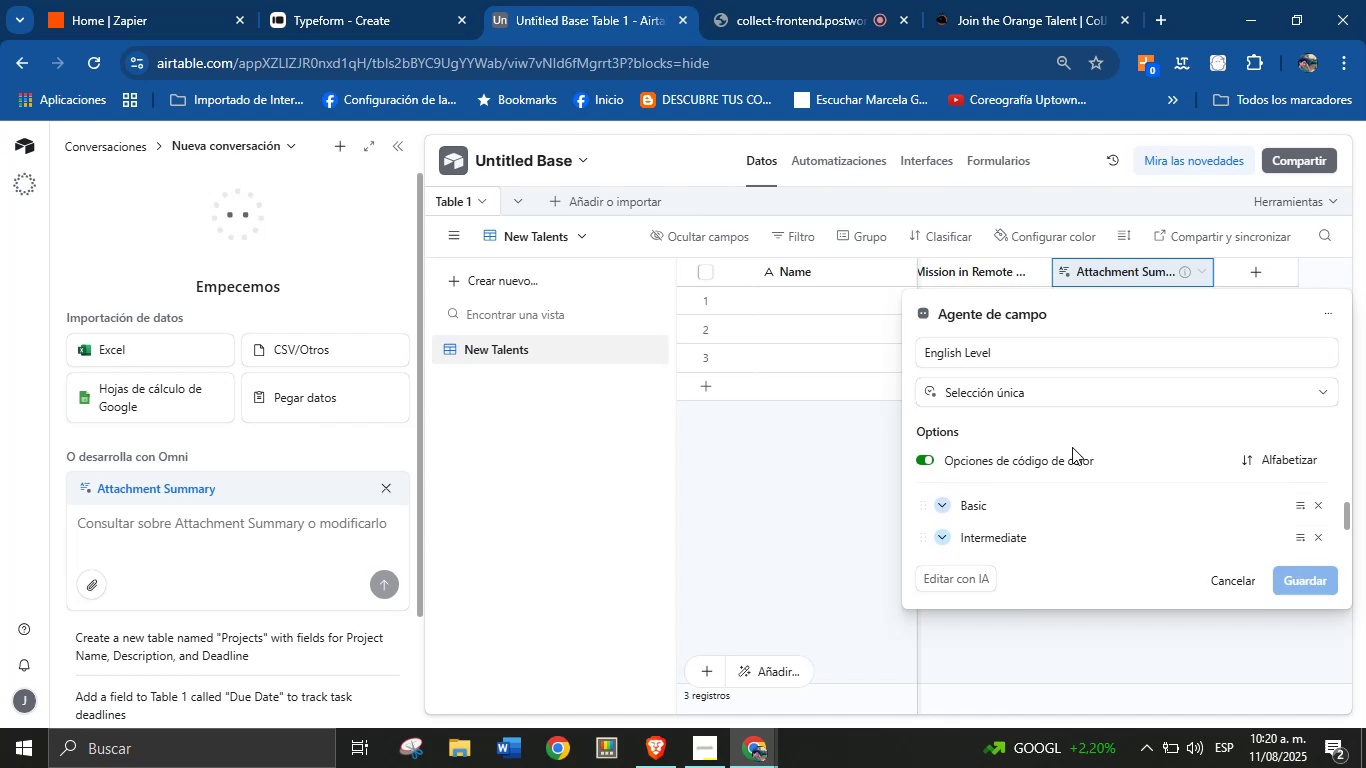 
scroll: coordinate [1082, 471], scroll_direction: down, amount: 3.0
 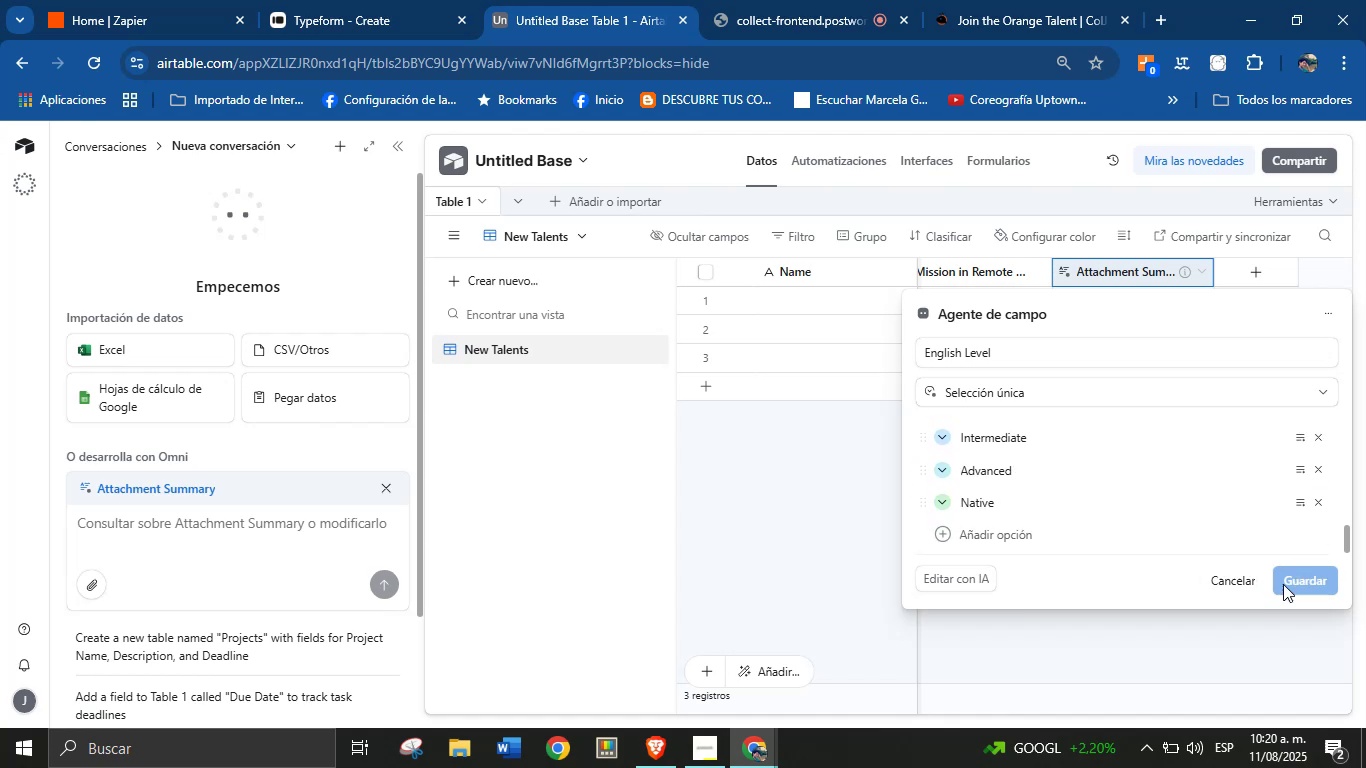 
left_click([1298, 584])
 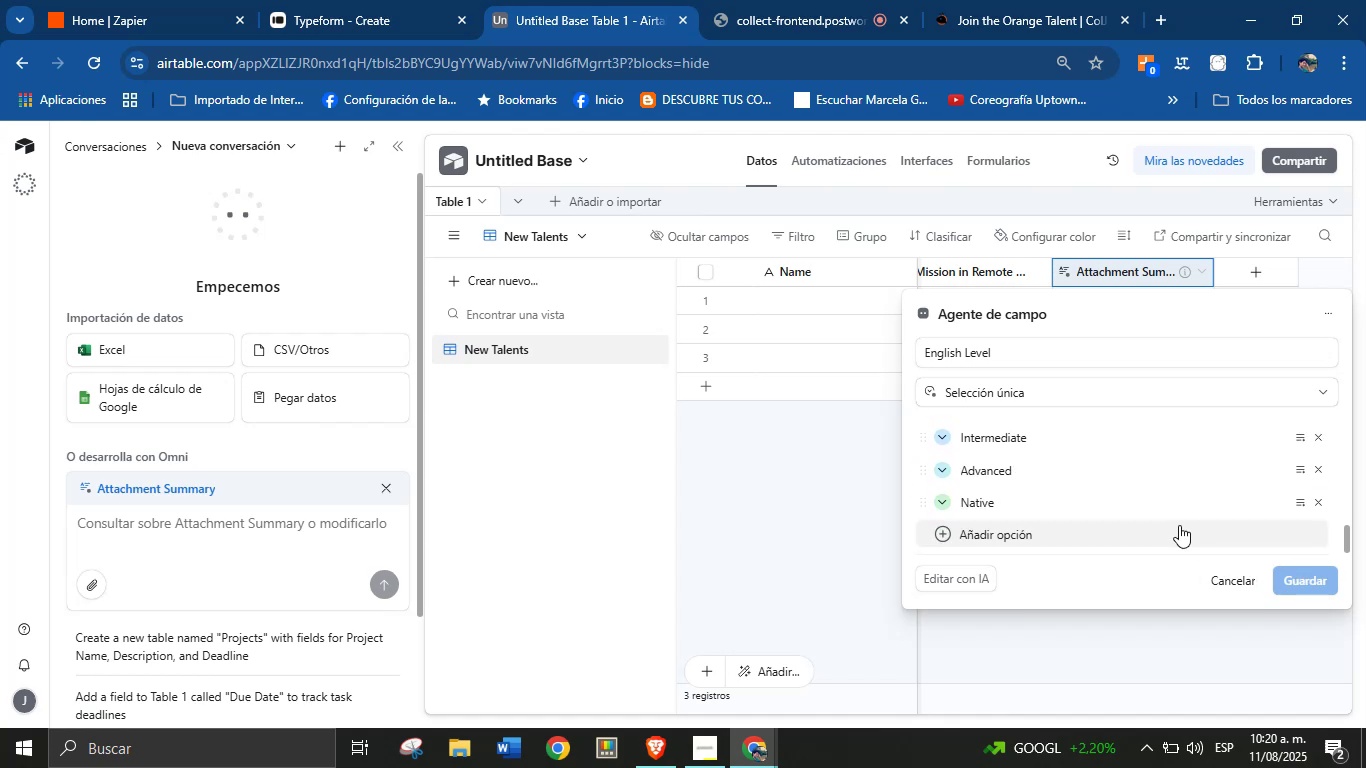 
scroll: coordinate [1090, 476], scroll_direction: up, amount: 4.0
 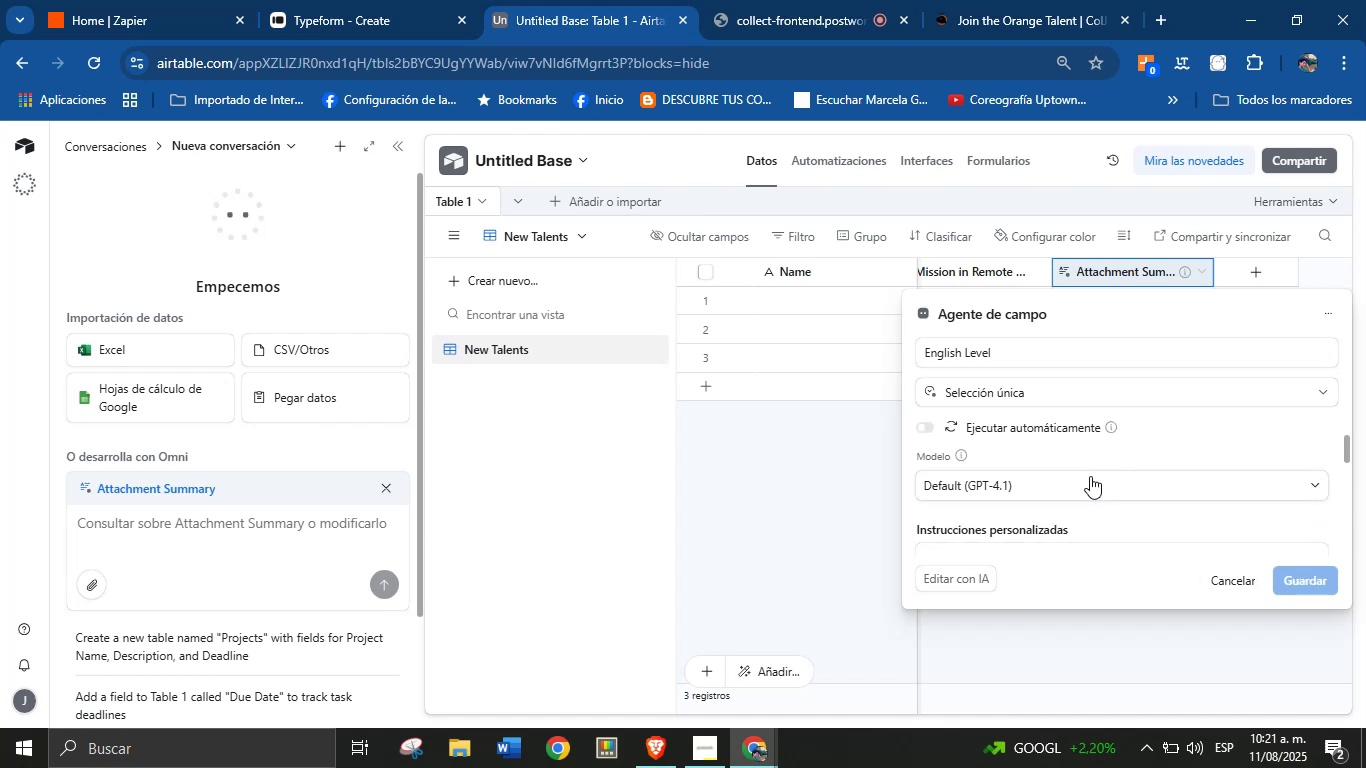 
scroll: coordinate [1090, 476], scroll_direction: down, amount: 1.0
 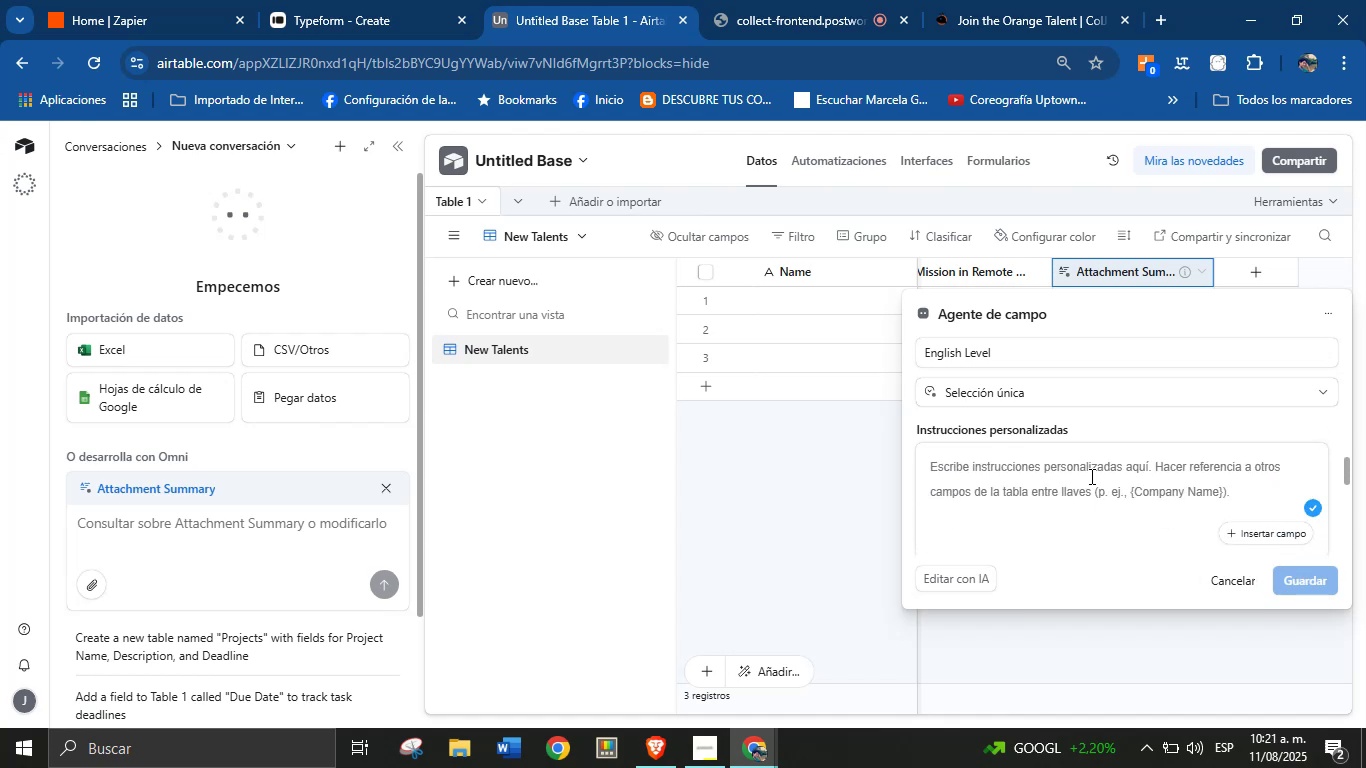 
left_click([1090, 476])
 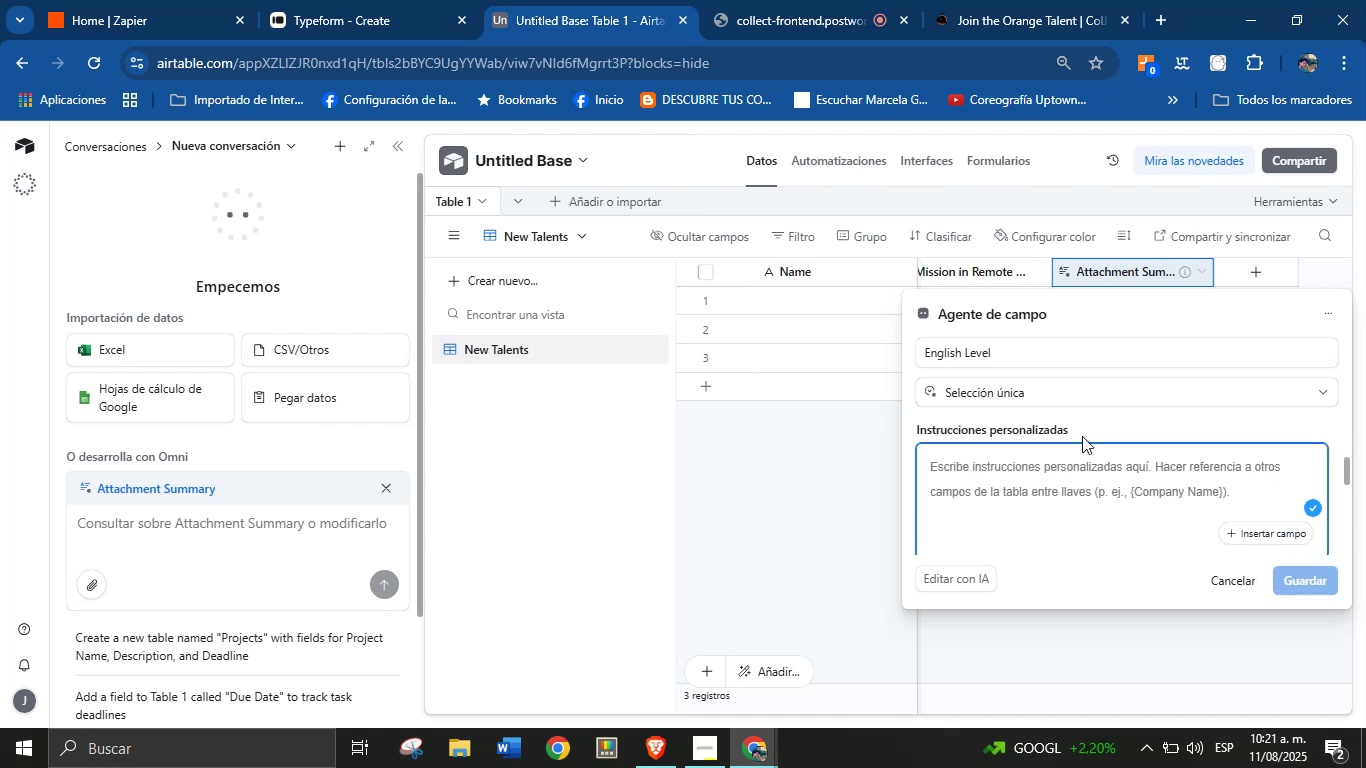 
left_click([1090, 422])
 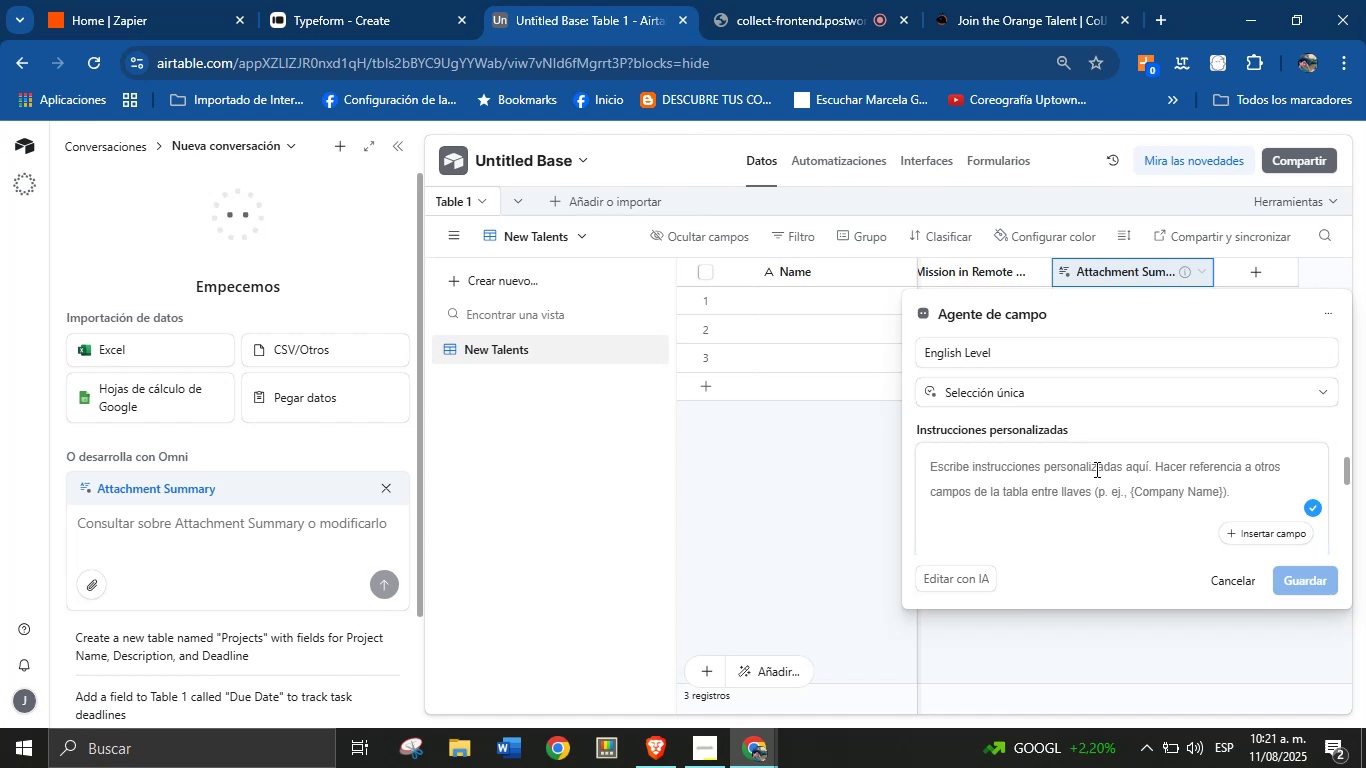 
scroll: coordinate [1081, 457], scroll_direction: up, amount: 5.0
 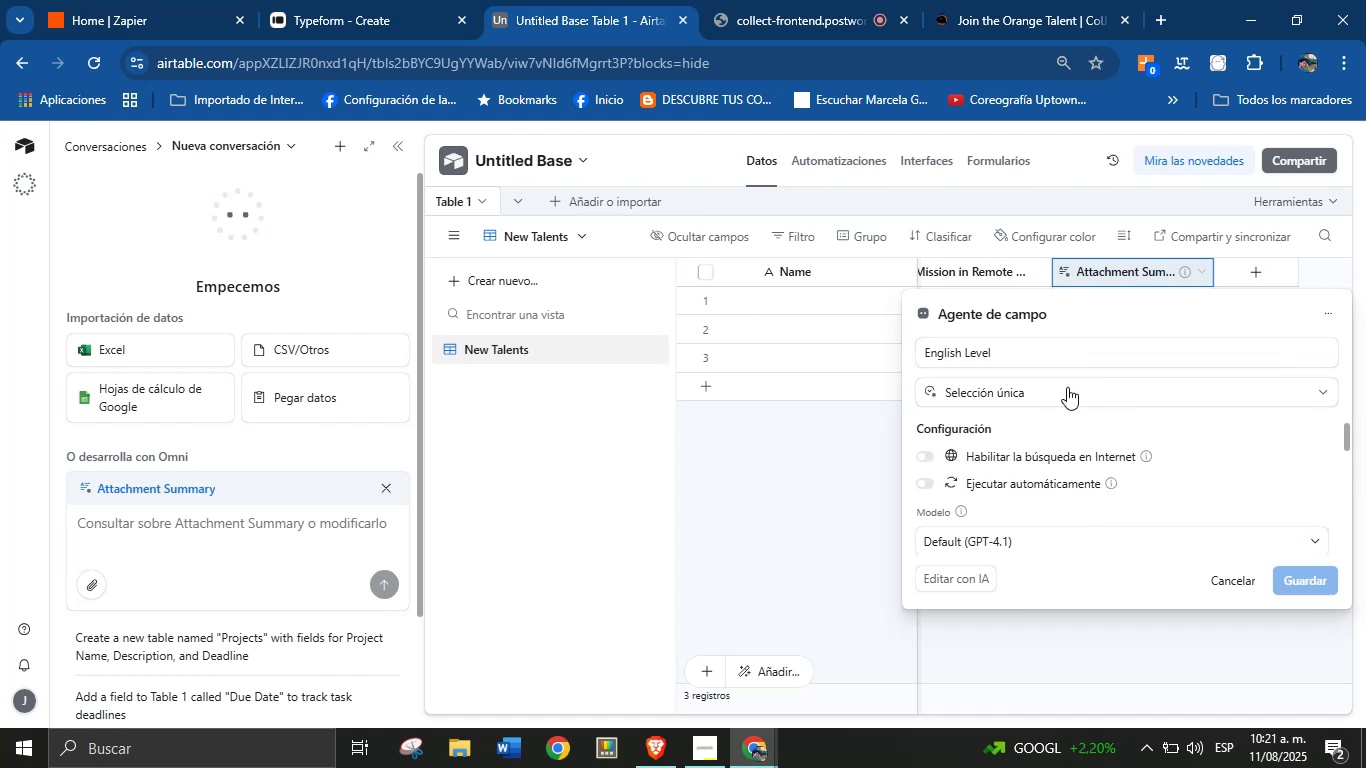 
scroll: coordinate [1079, 482], scroll_direction: down, amount: 9.0
 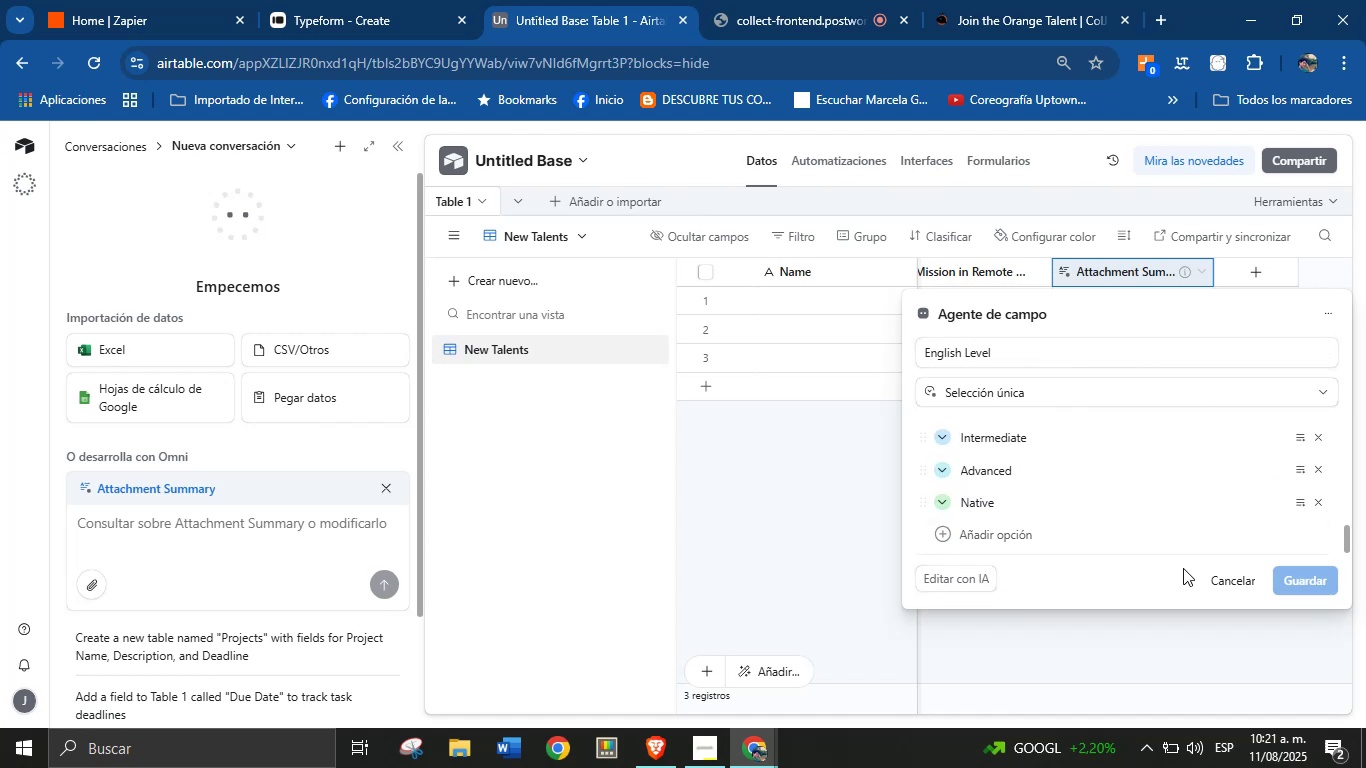 
scroll: coordinate [1025, 478], scroll_direction: up, amount: 4.0
 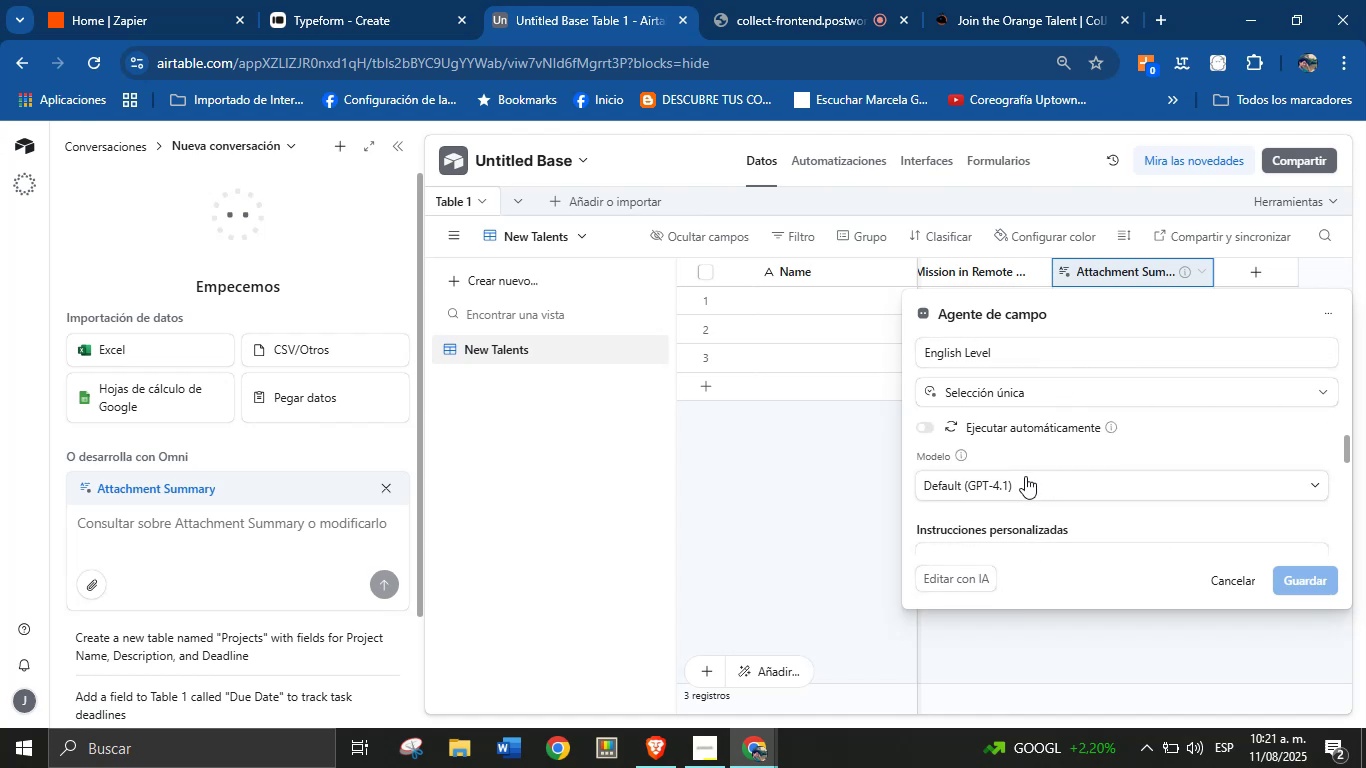 
scroll: coordinate [1019, 493], scroll_direction: down, amount: 1.0
 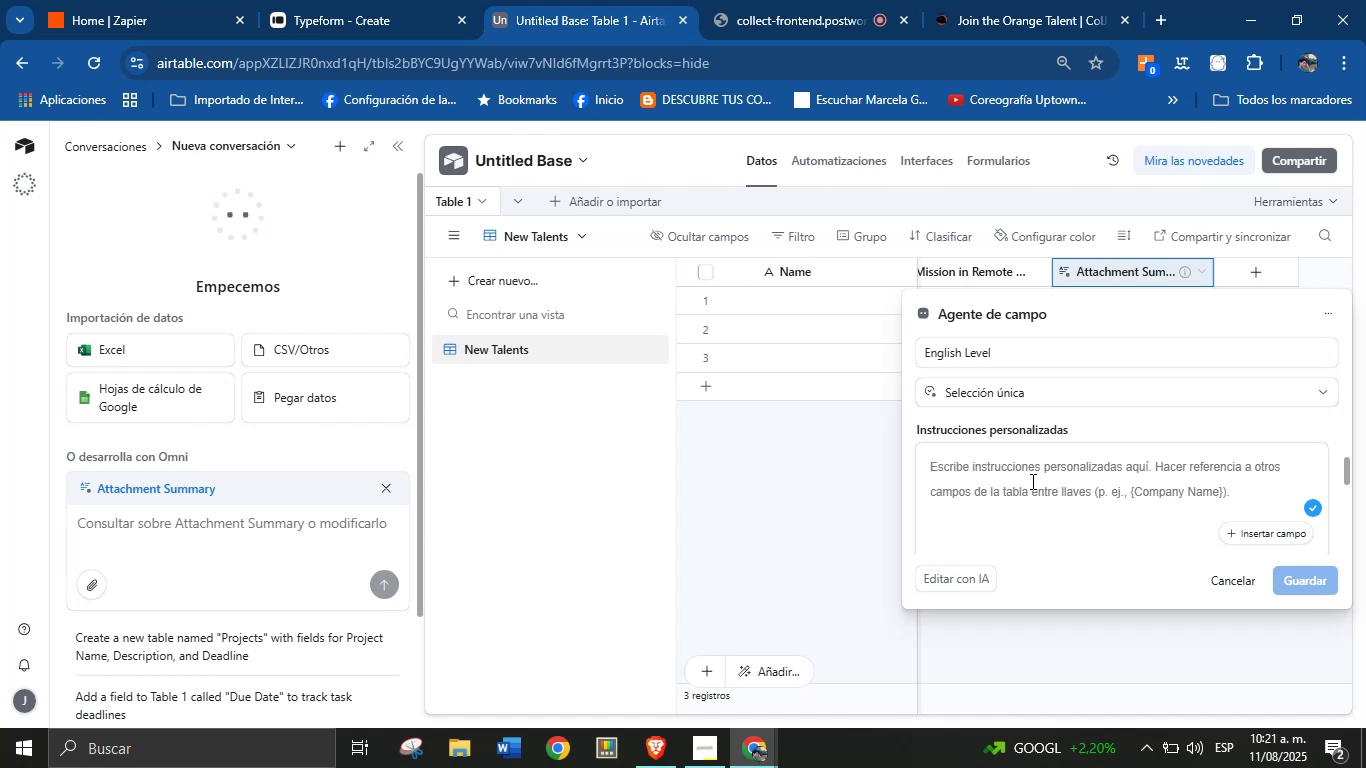 
scroll: coordinate [1037, 447], scroll_direction: up, amount: 3.0
 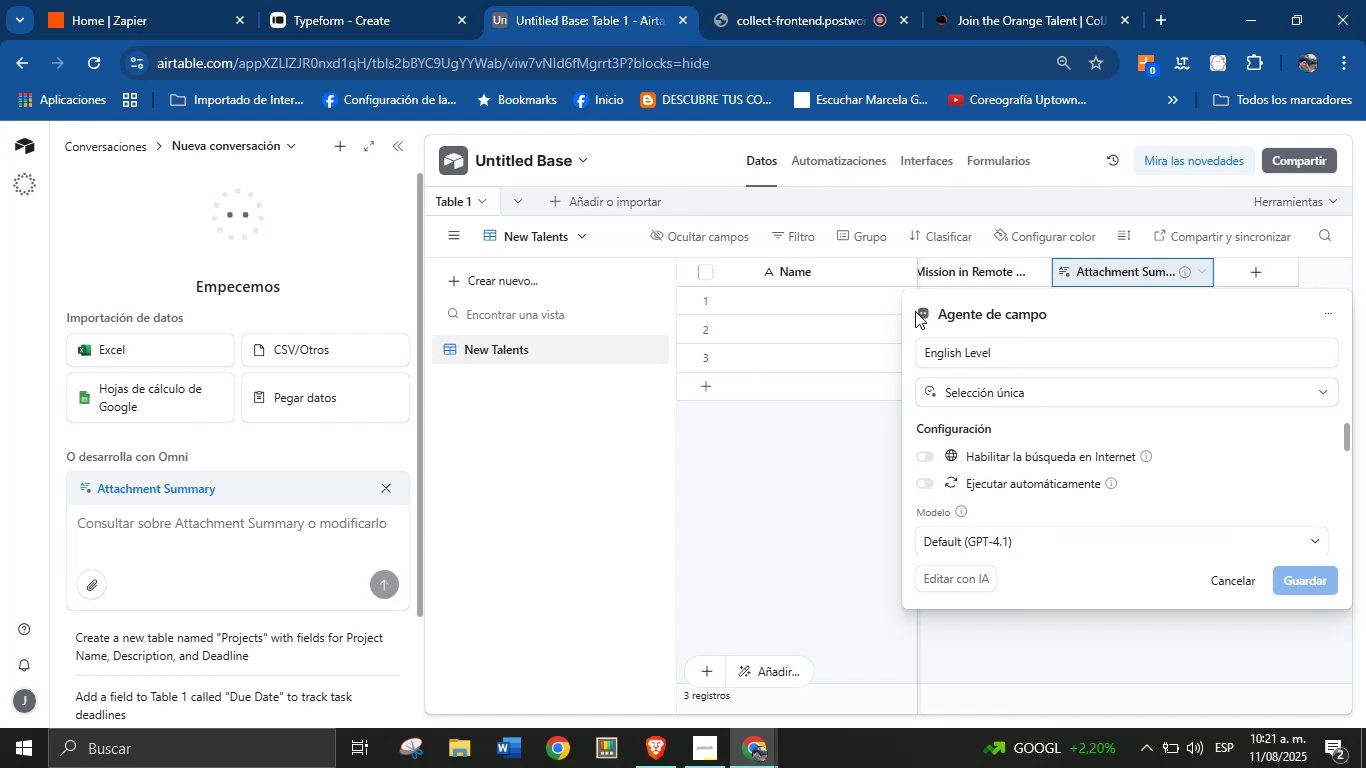 
left_click([927, 309])
 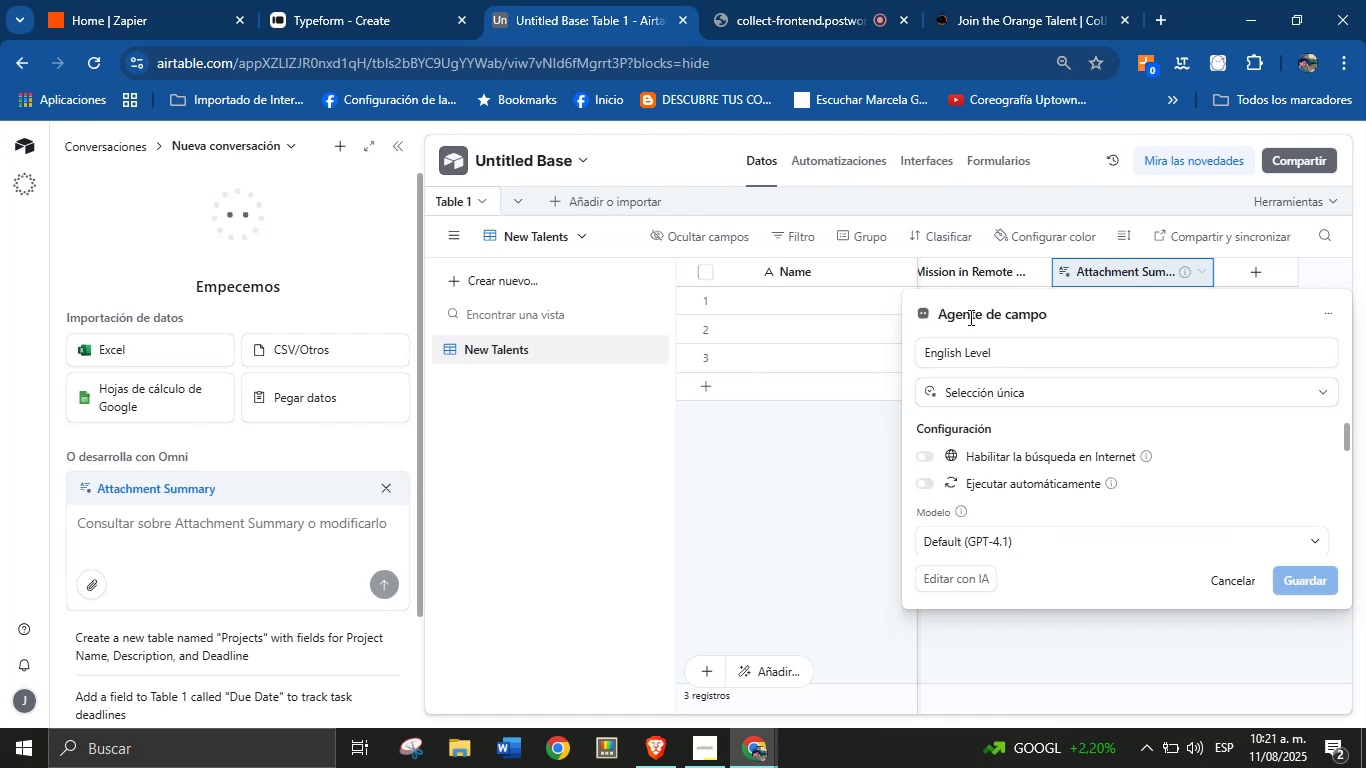 
double_click([970, 317])
 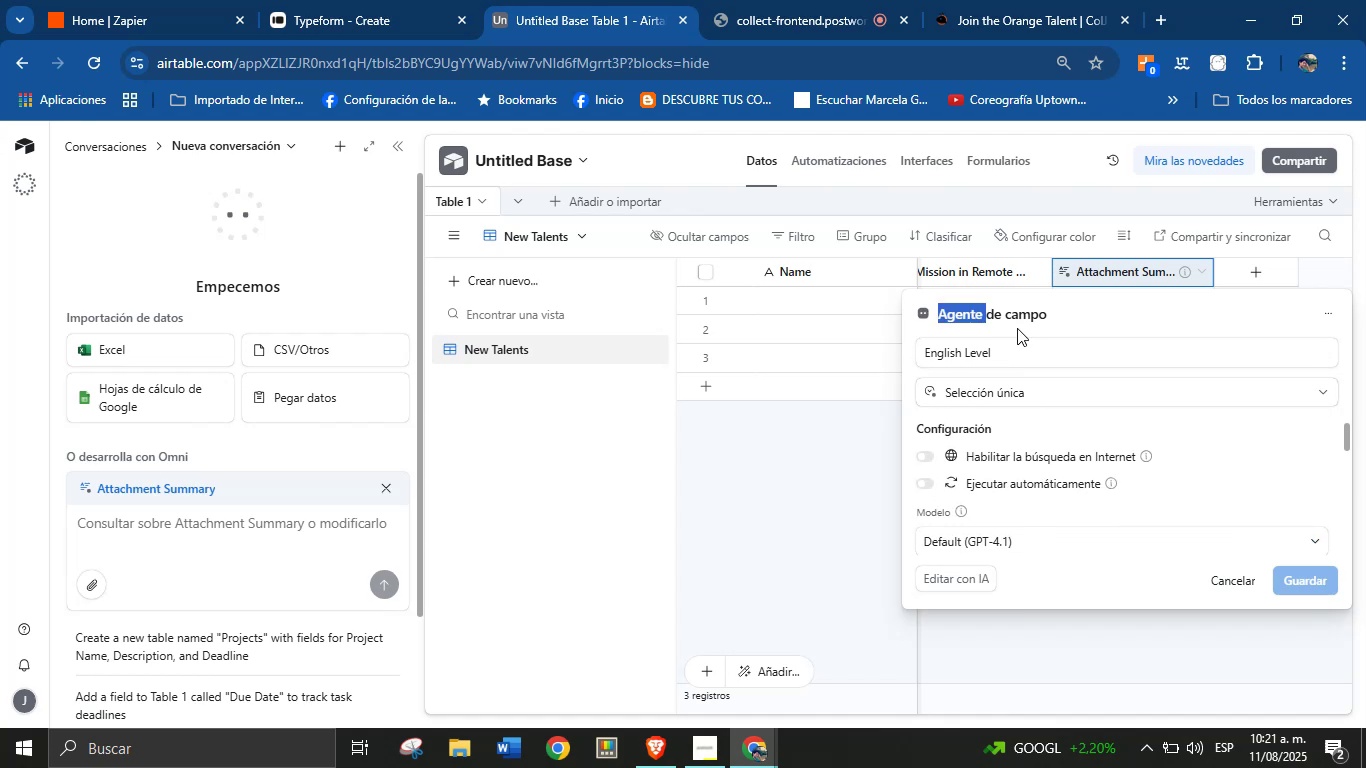 
left_click([1066, 330])
 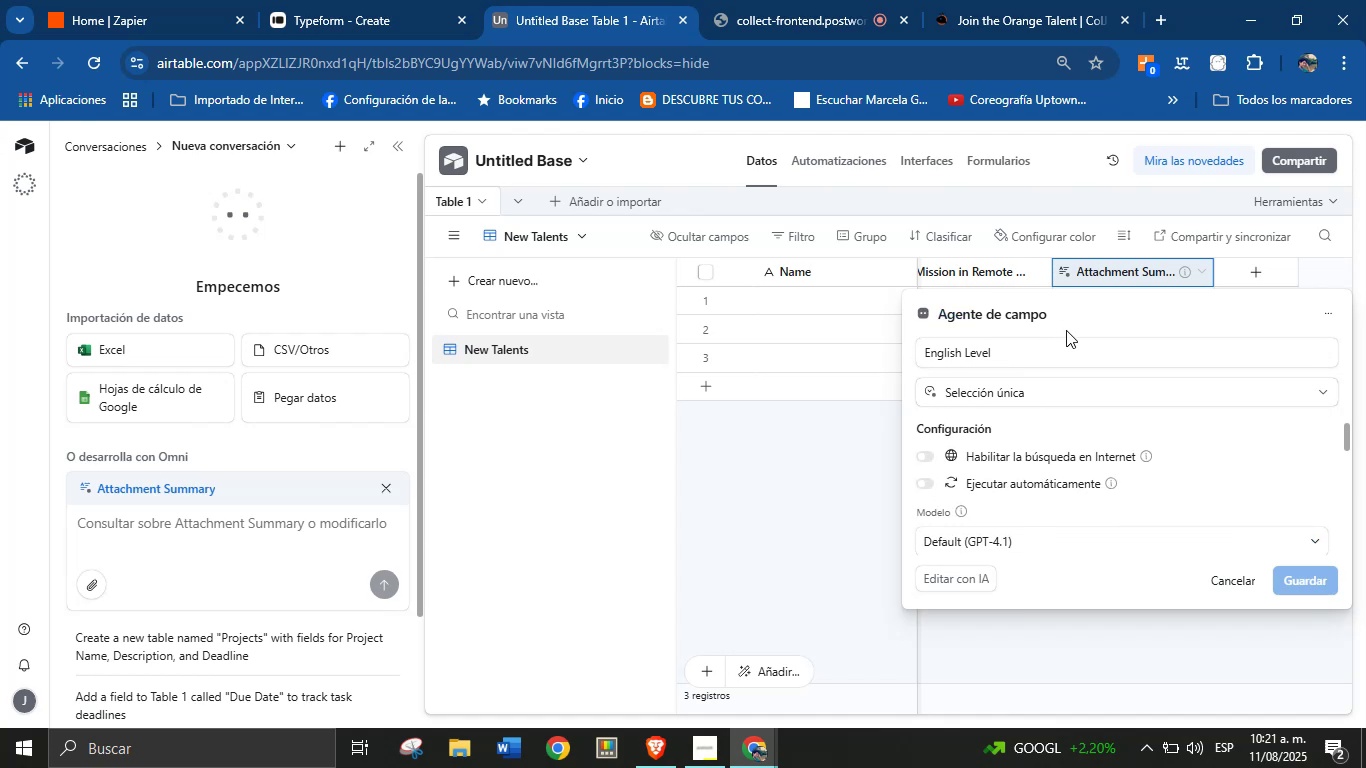 
scroll: coordinate [1066, 452], scroll_direction: up, amount: 6.0
 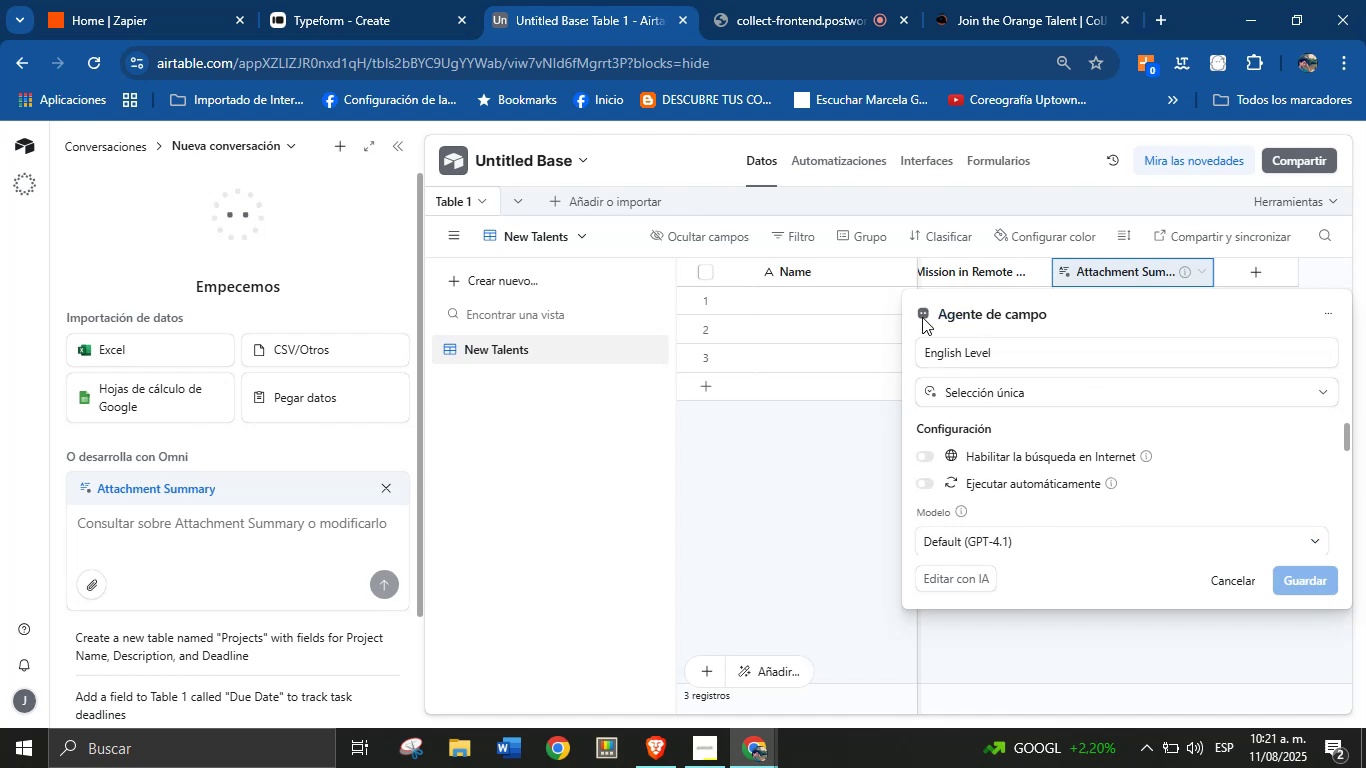 
double_click([922, 311])
 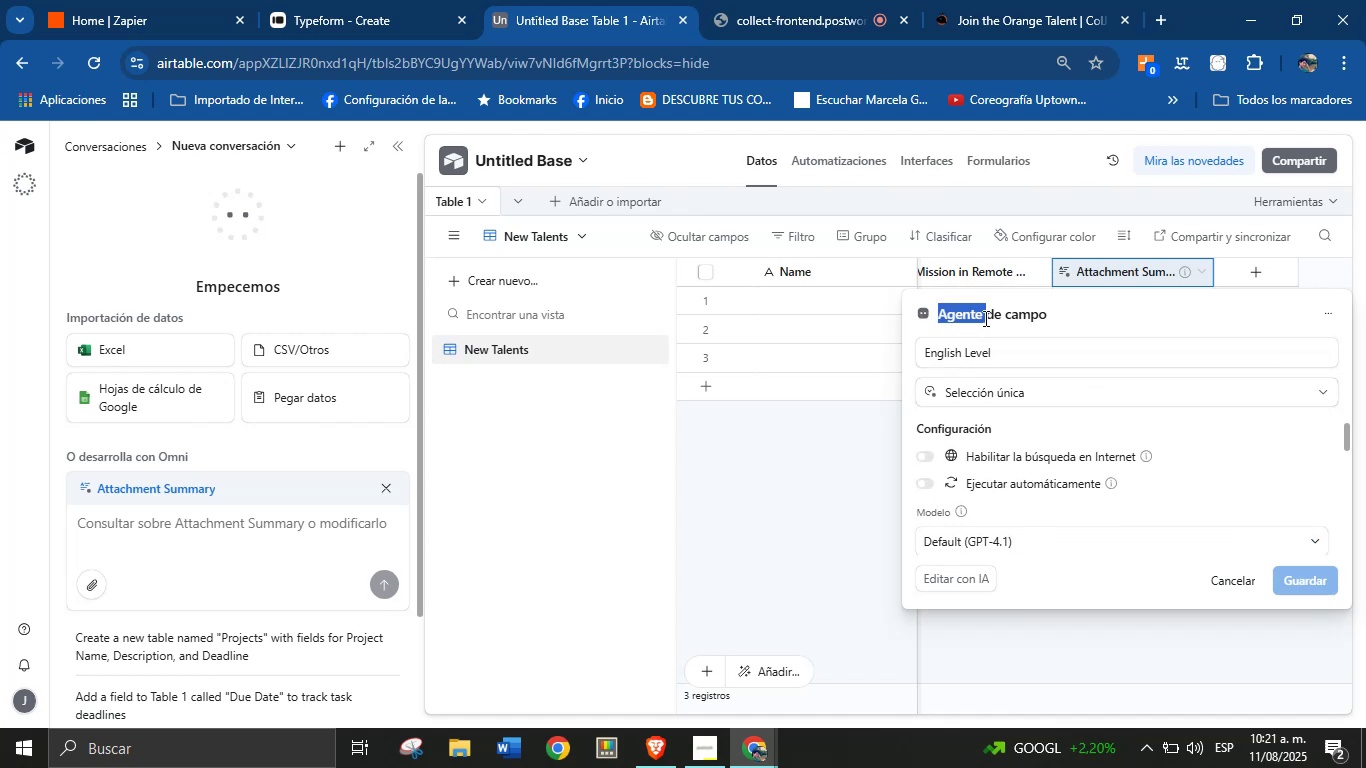 
left_click([1070, 318])
 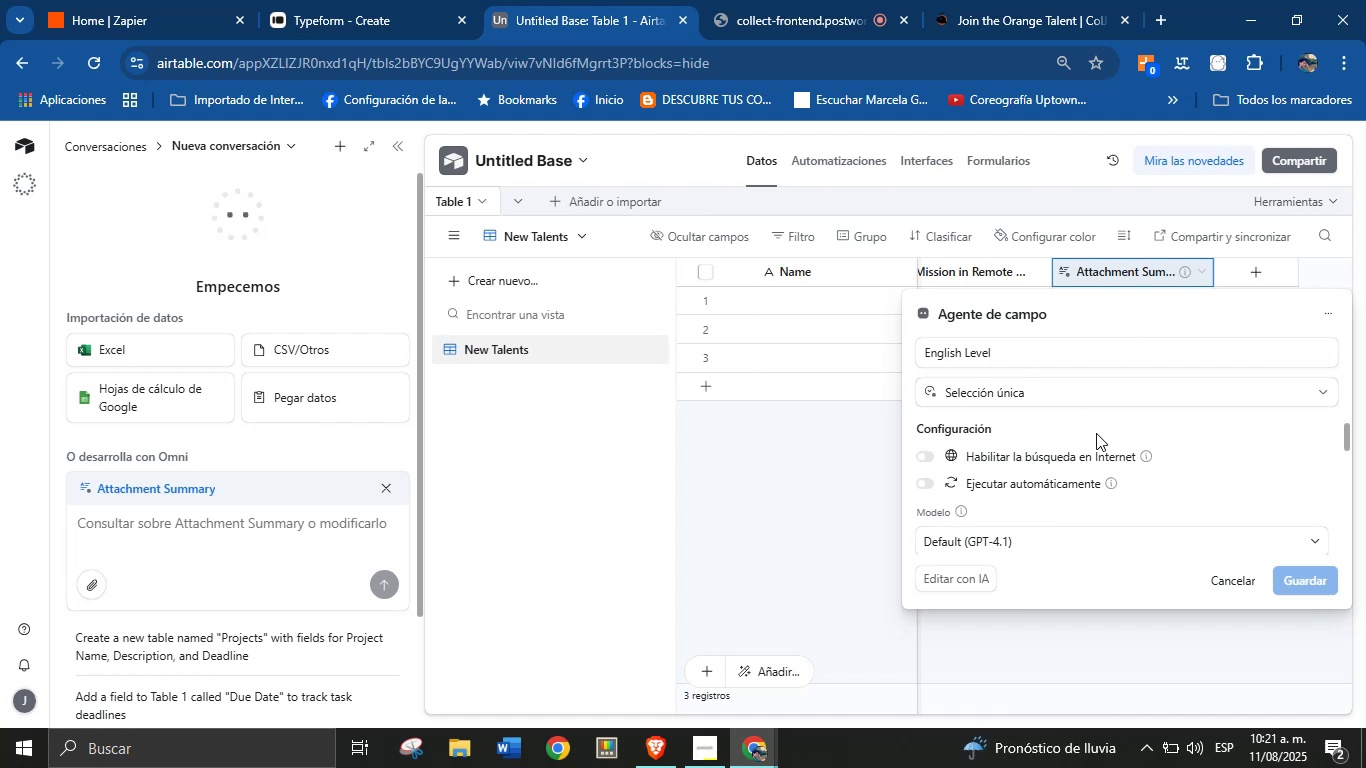 
mouse_move([1173, 271])
 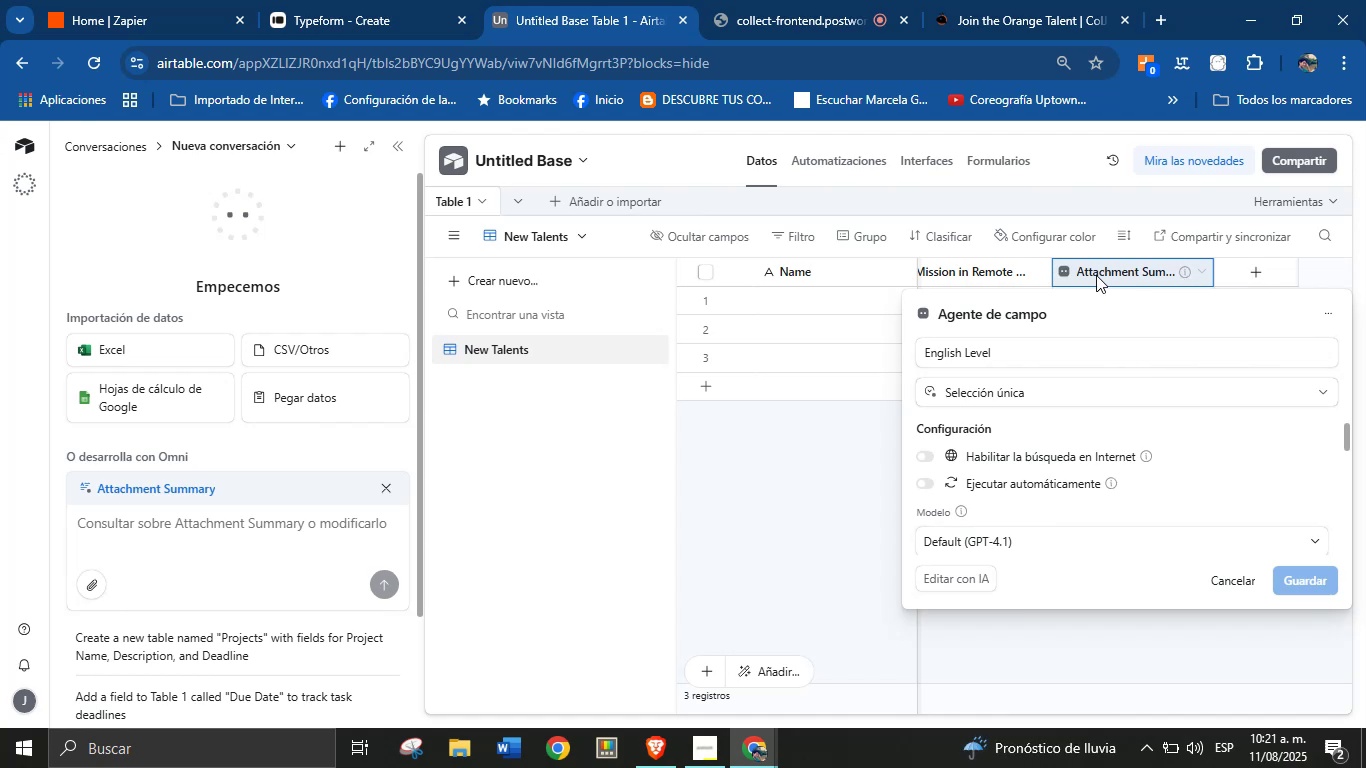 
double_click([1096, 275])
 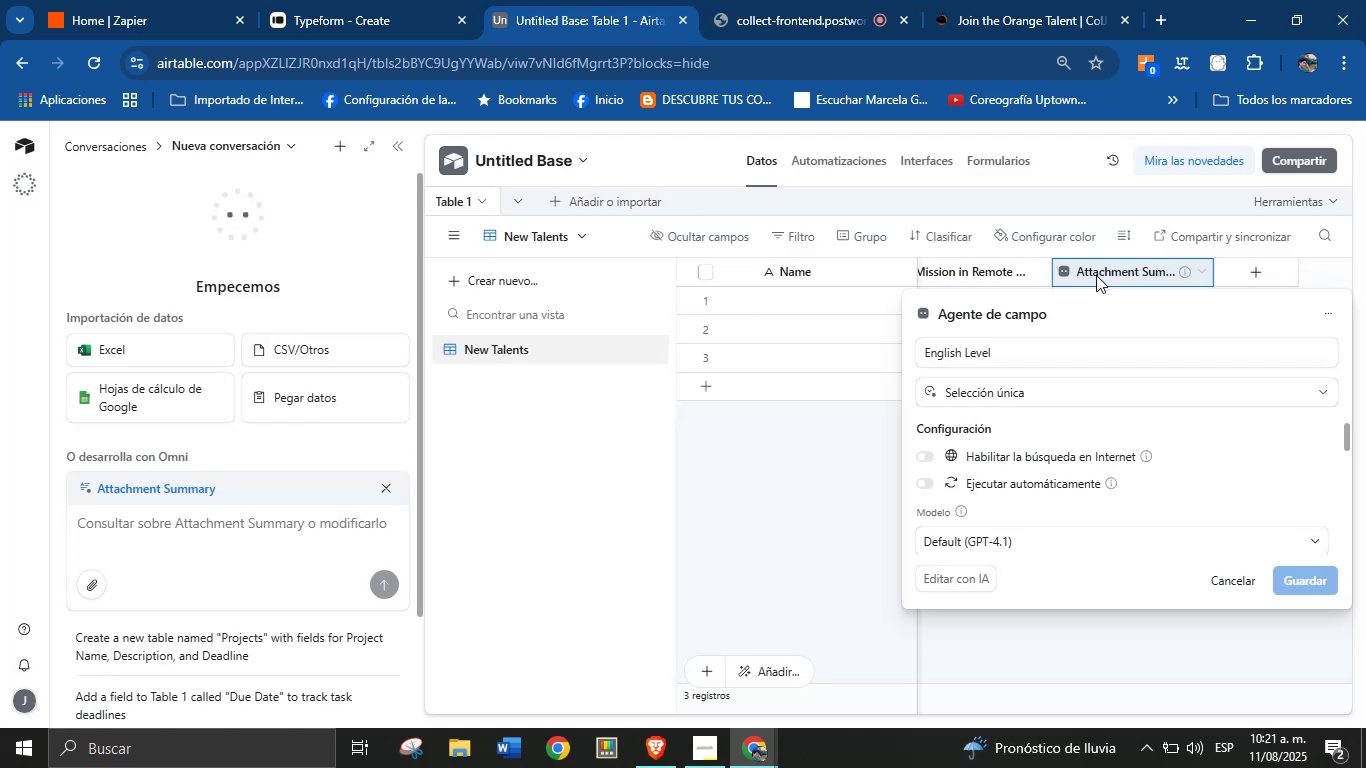 
left_click([1096, 275])
 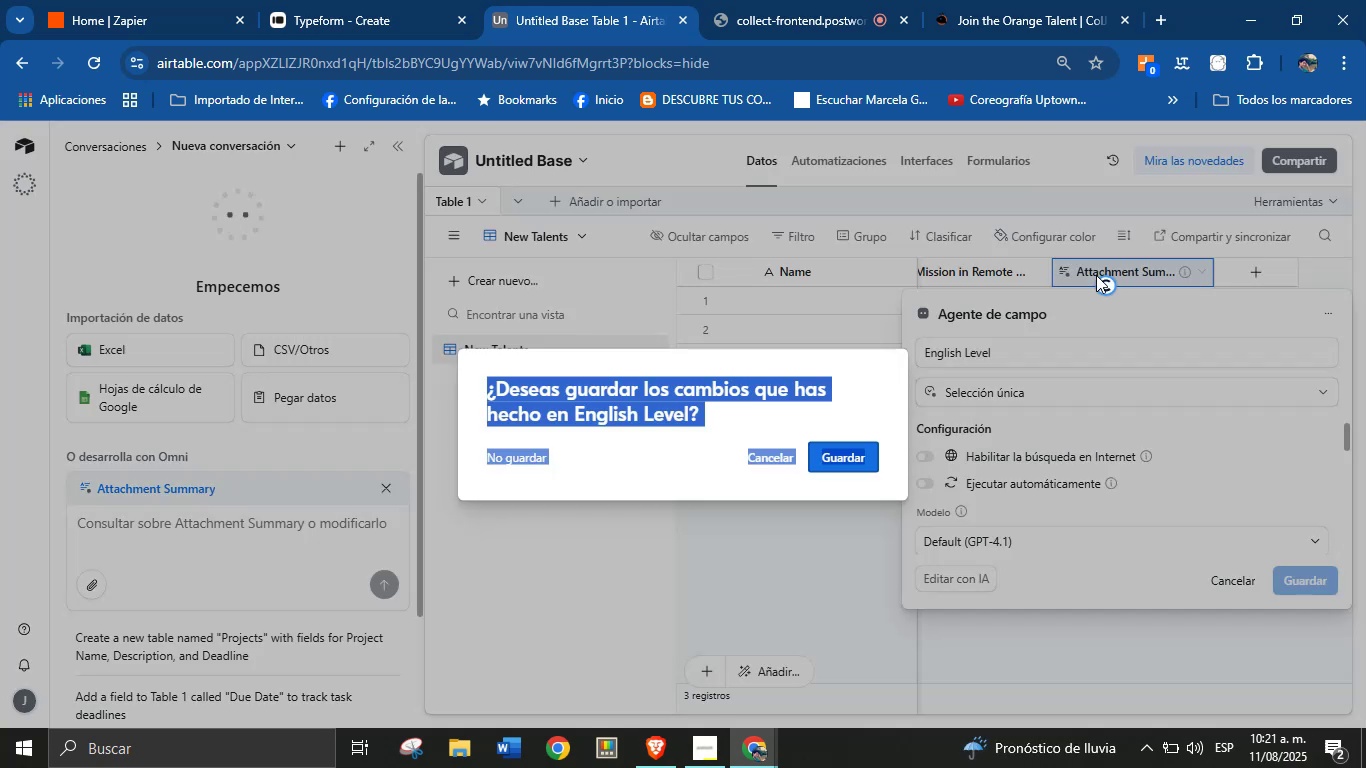 
left_click([1096, 275])
 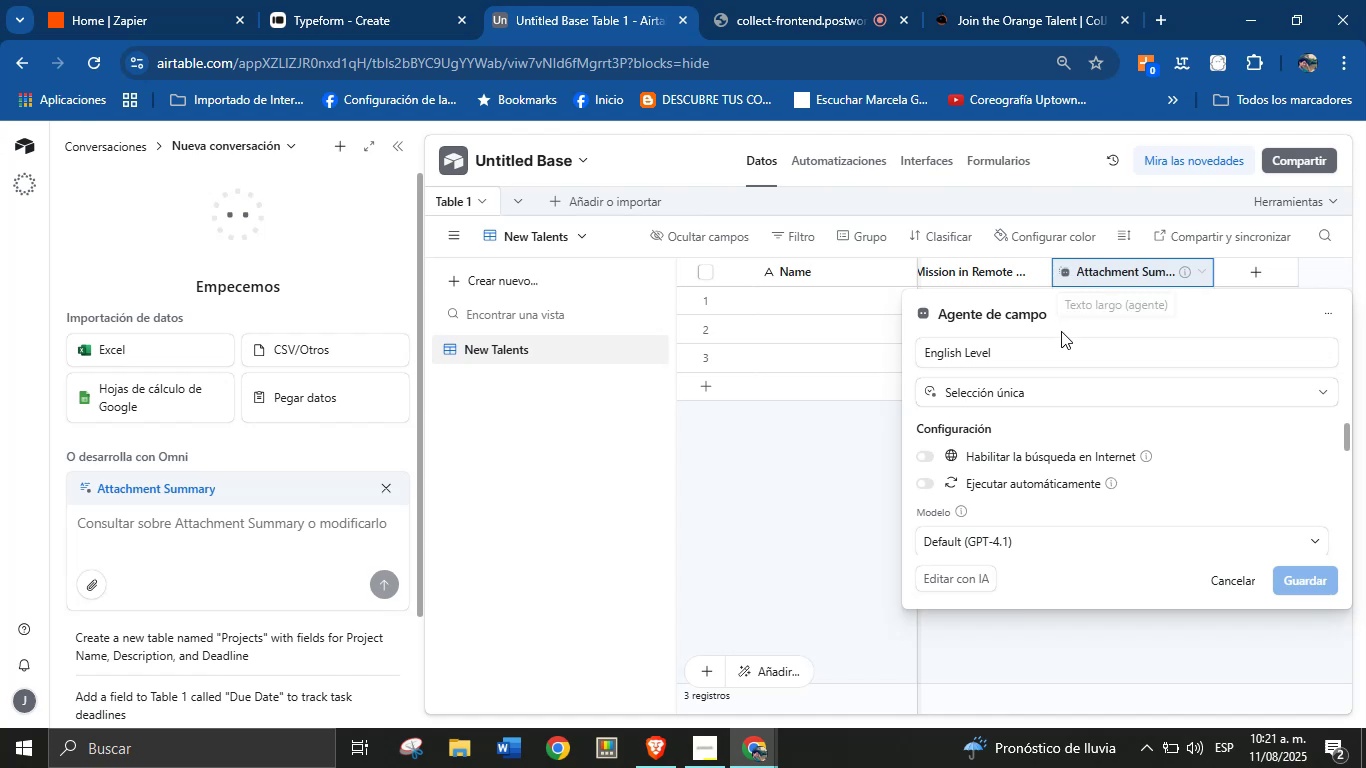 
left_click([923, 312])
 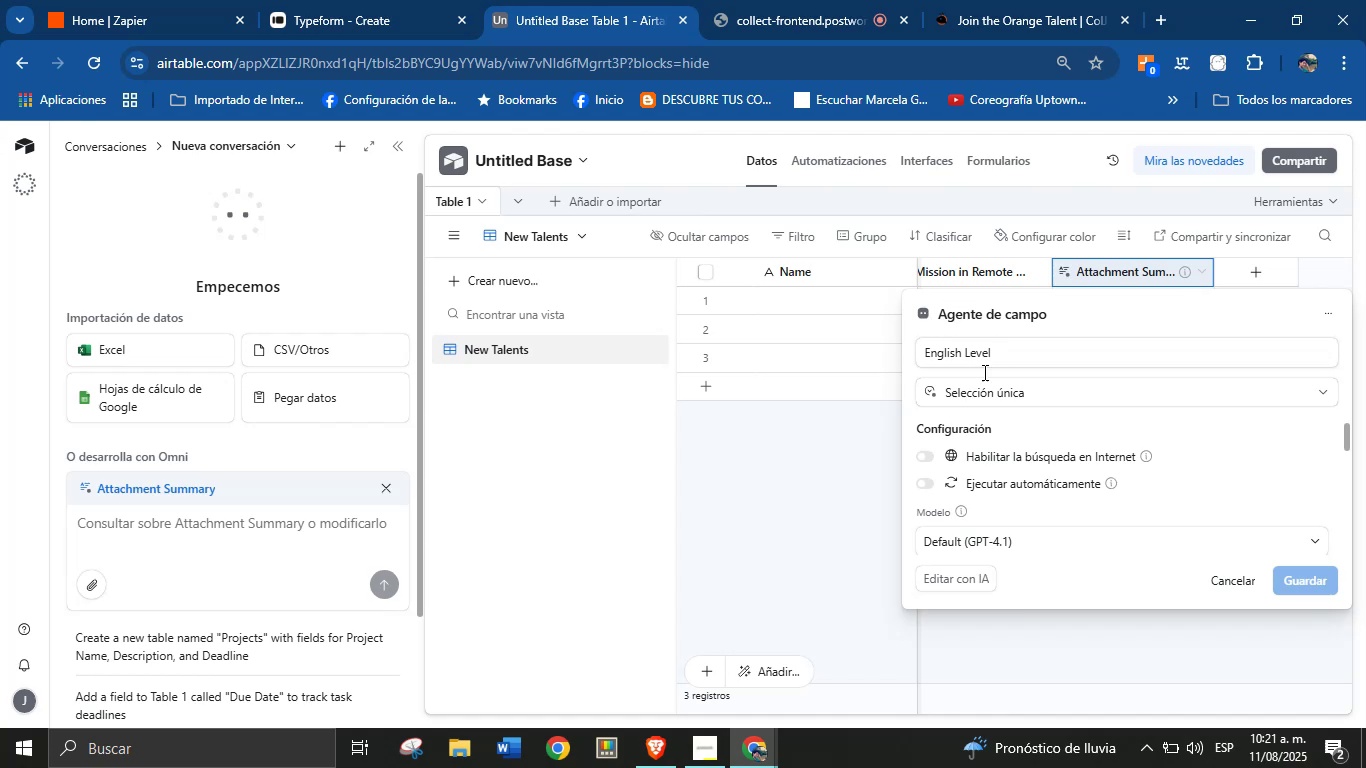 
left_click([814, 478])
 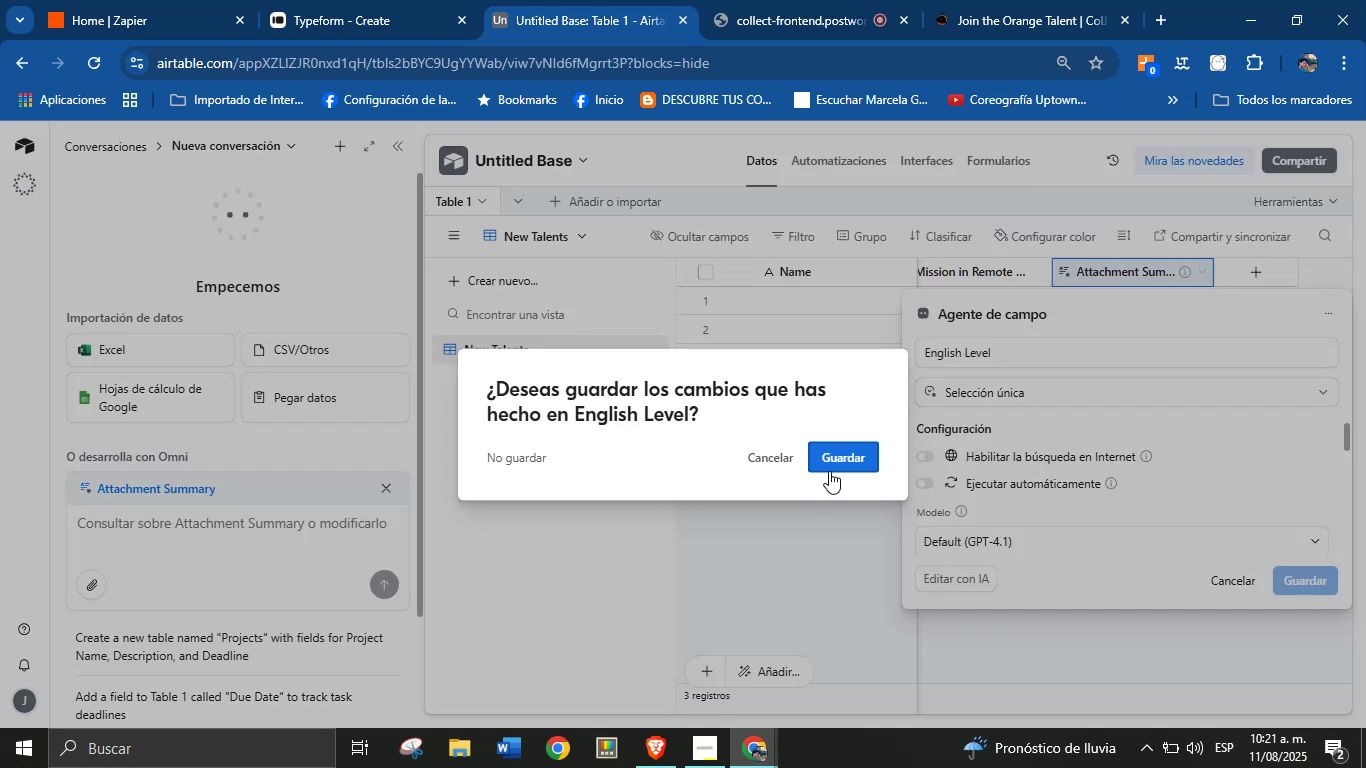 
left_click([838, 450])
 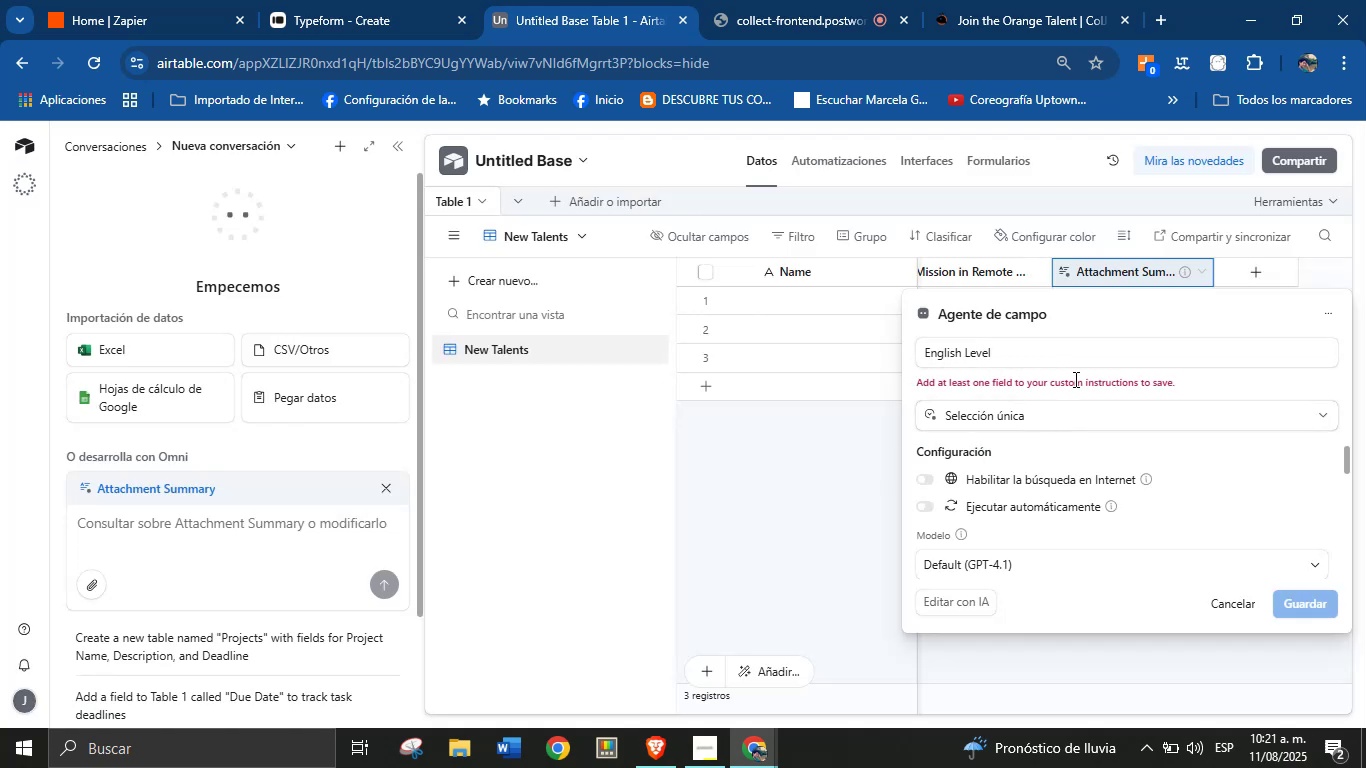 
left_click([1077, 356])
 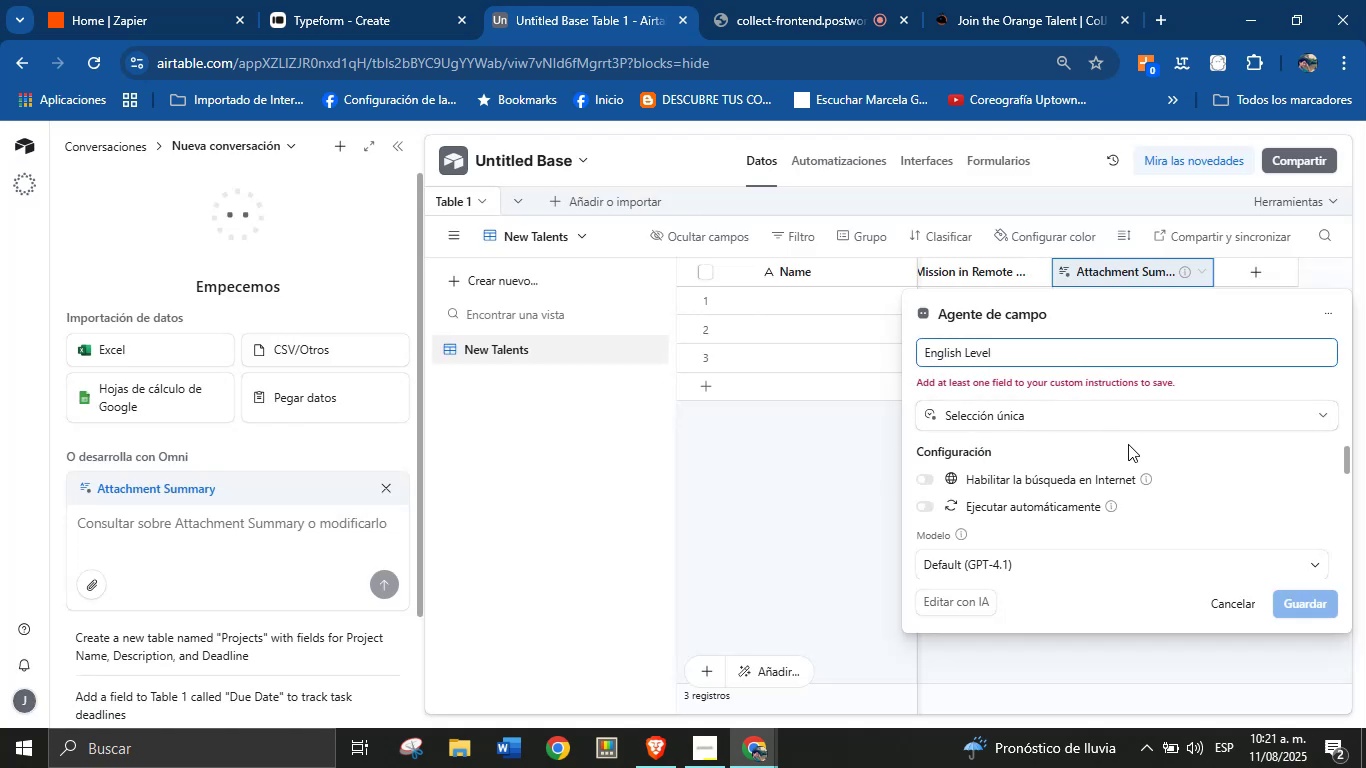 
scroll: coordinate [1115, 466], scroll_direction: down, amount: 2.0
 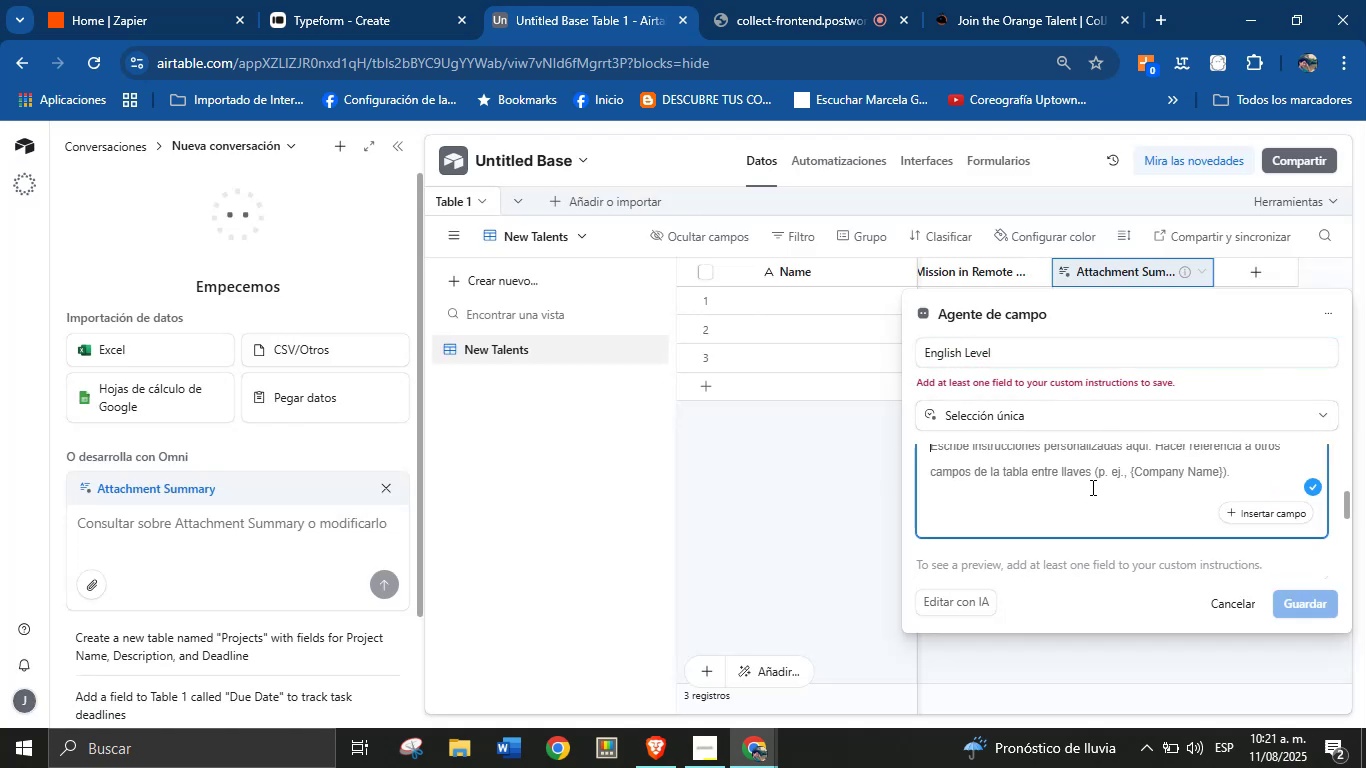 
key(Period)
 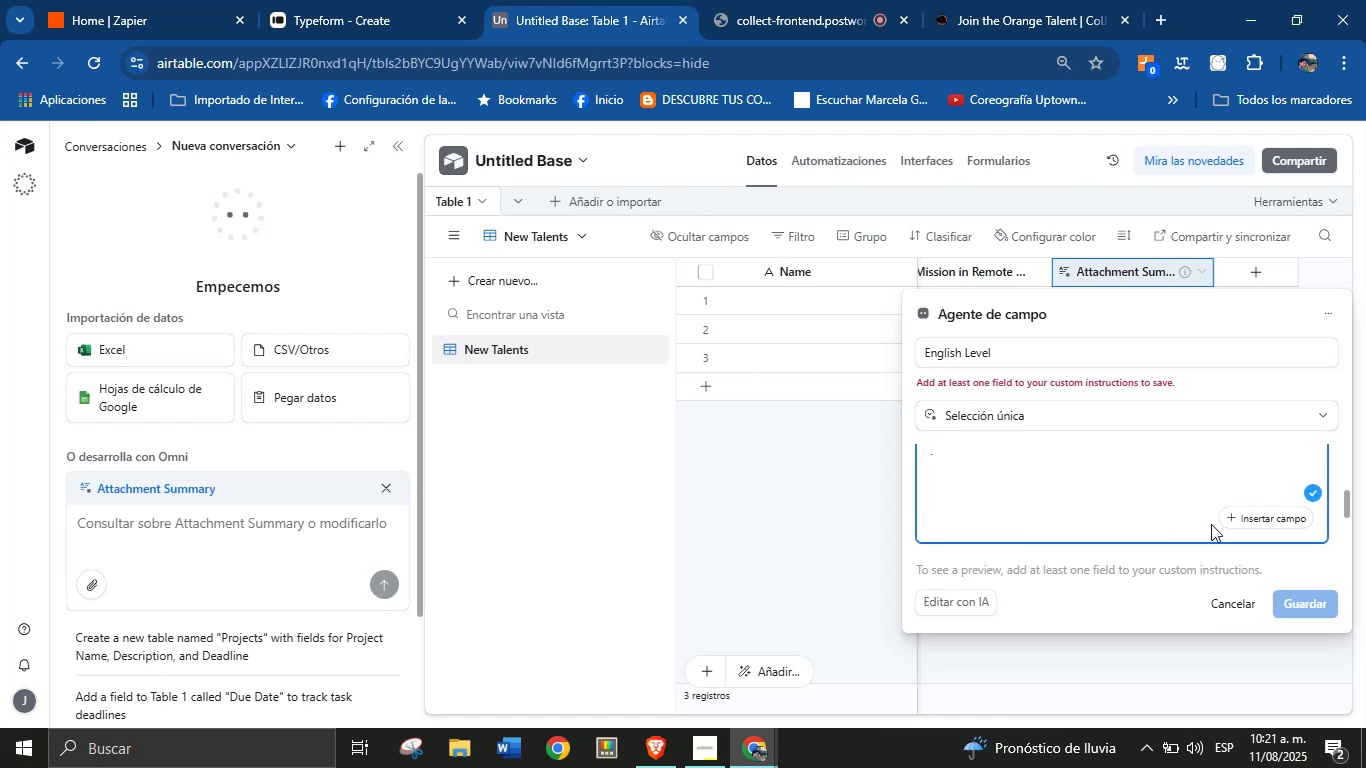 
left_click([1293, 604])
 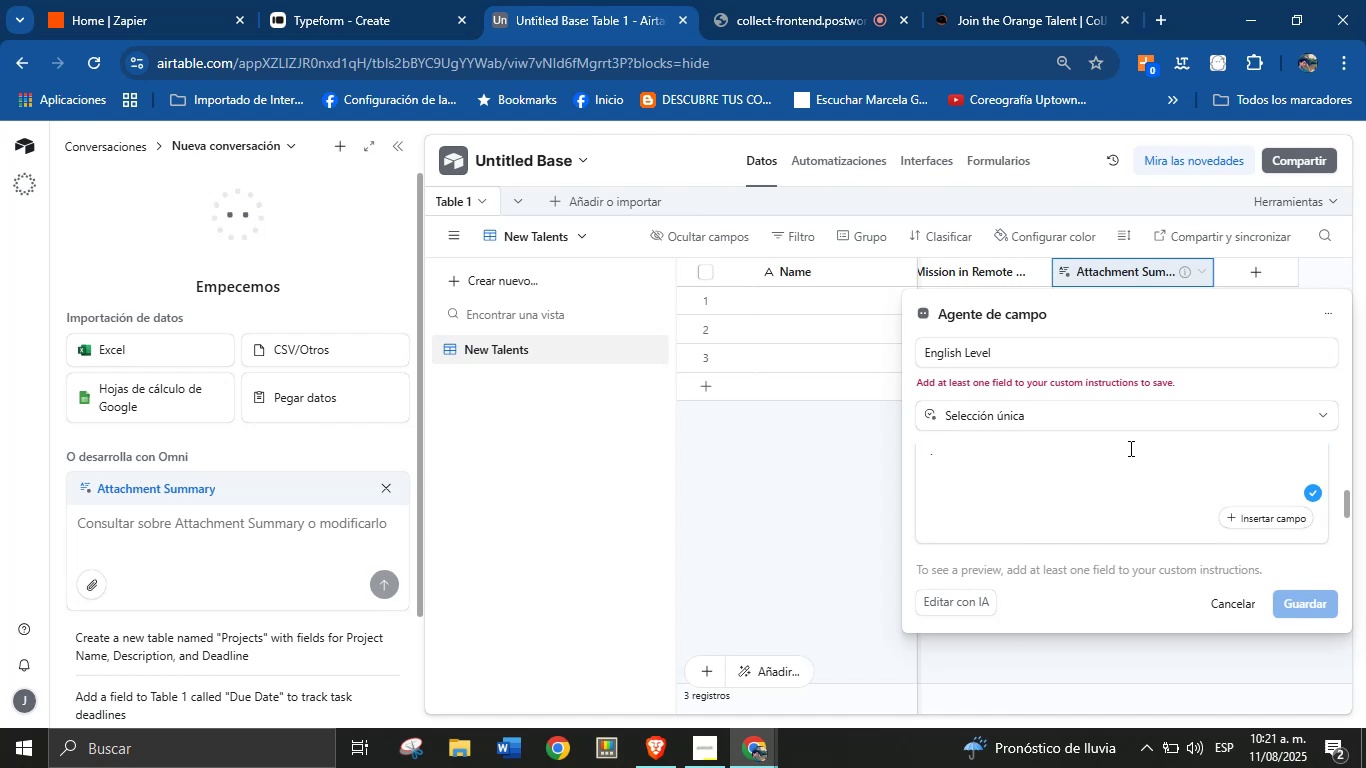 
left_click([837, 504])
 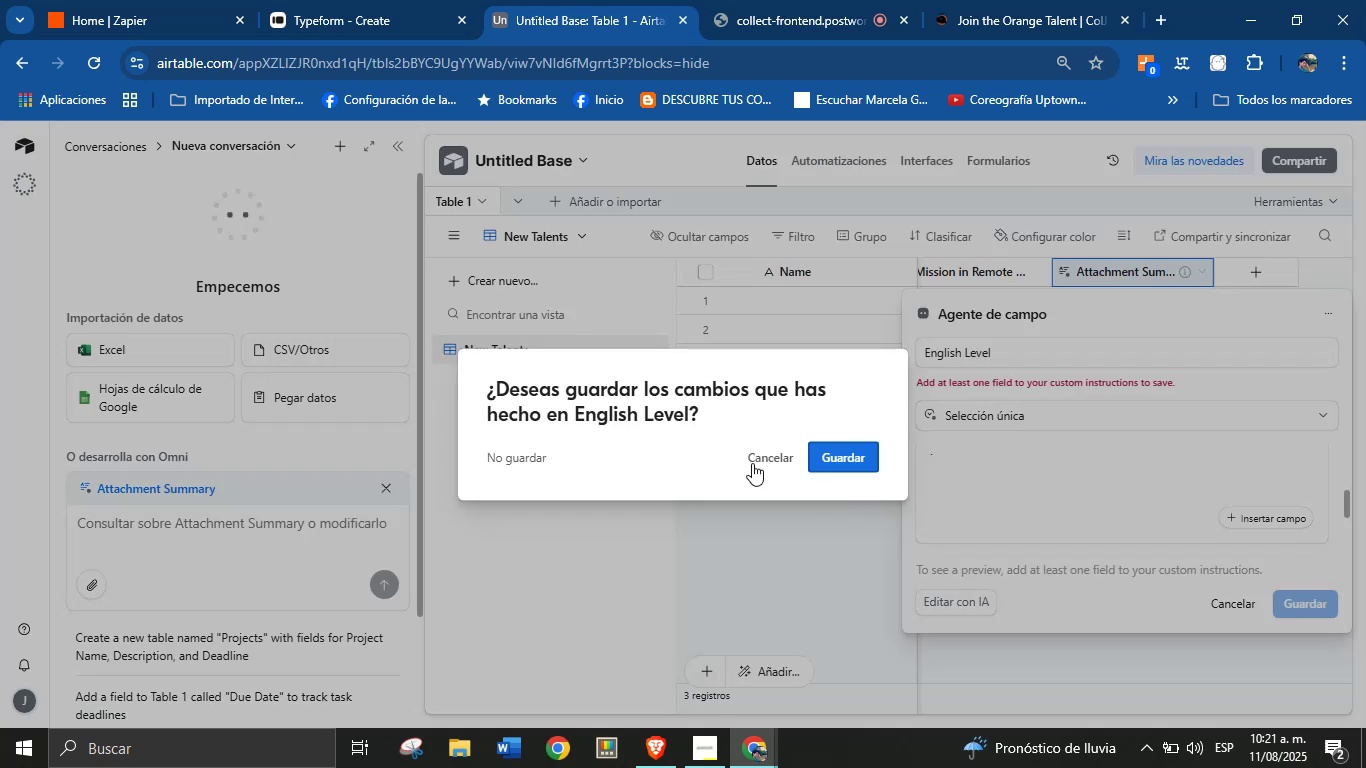 
left_click([763, 459])
 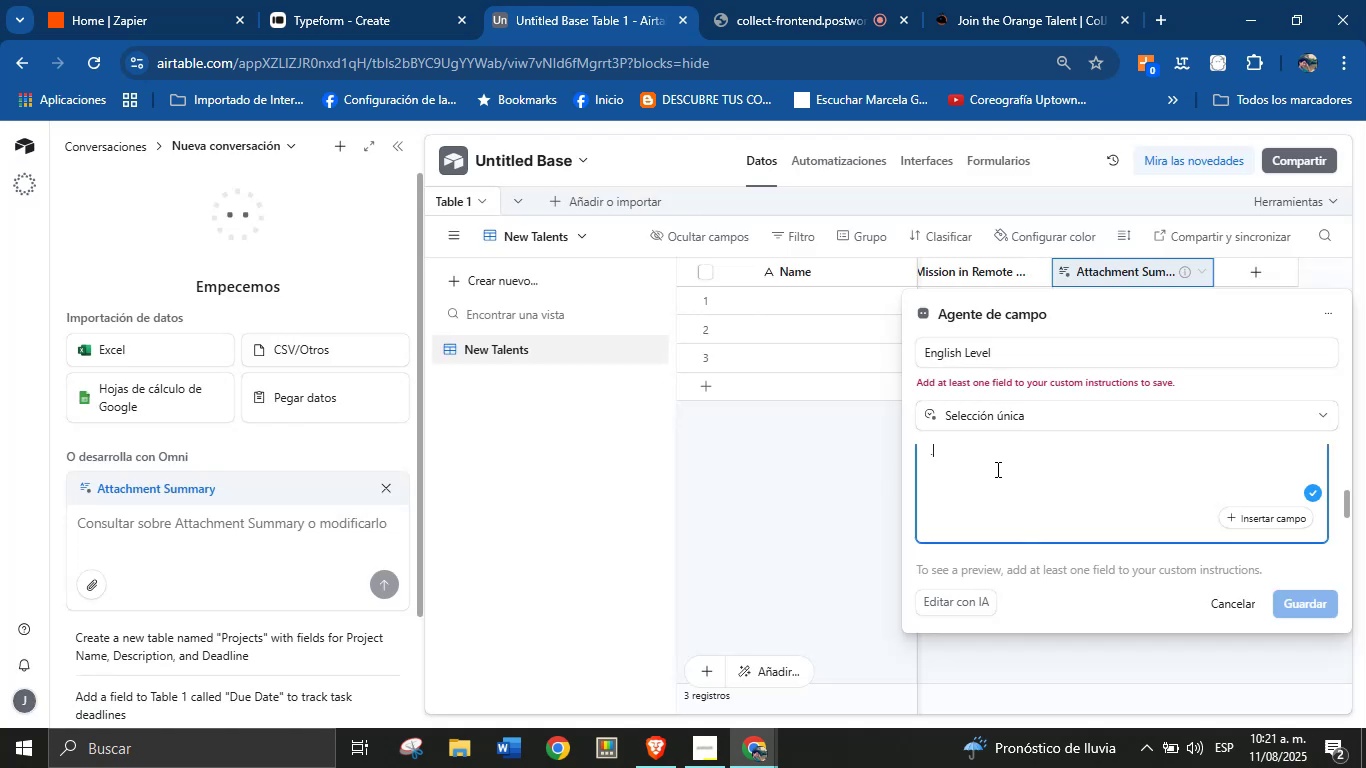 
double_click([833, 489])
 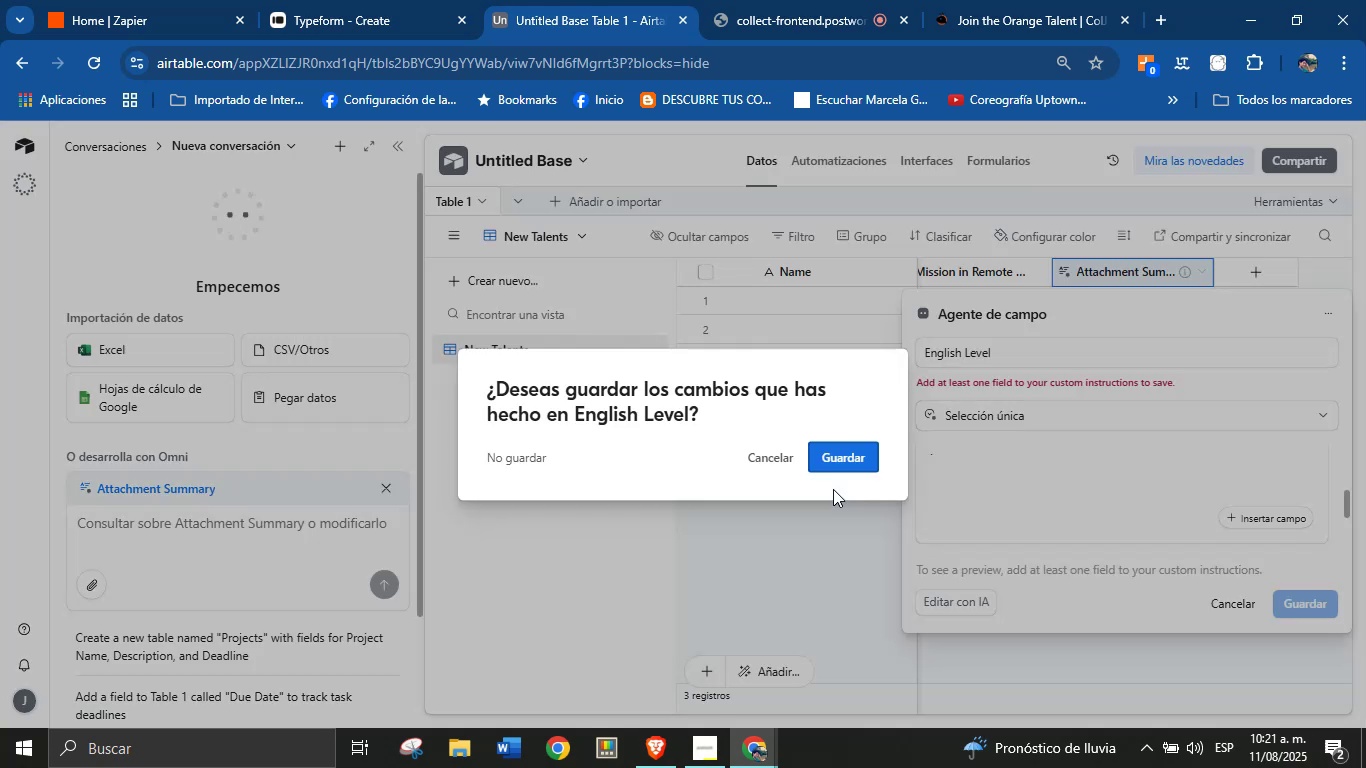 
triple_click([833, 489])
 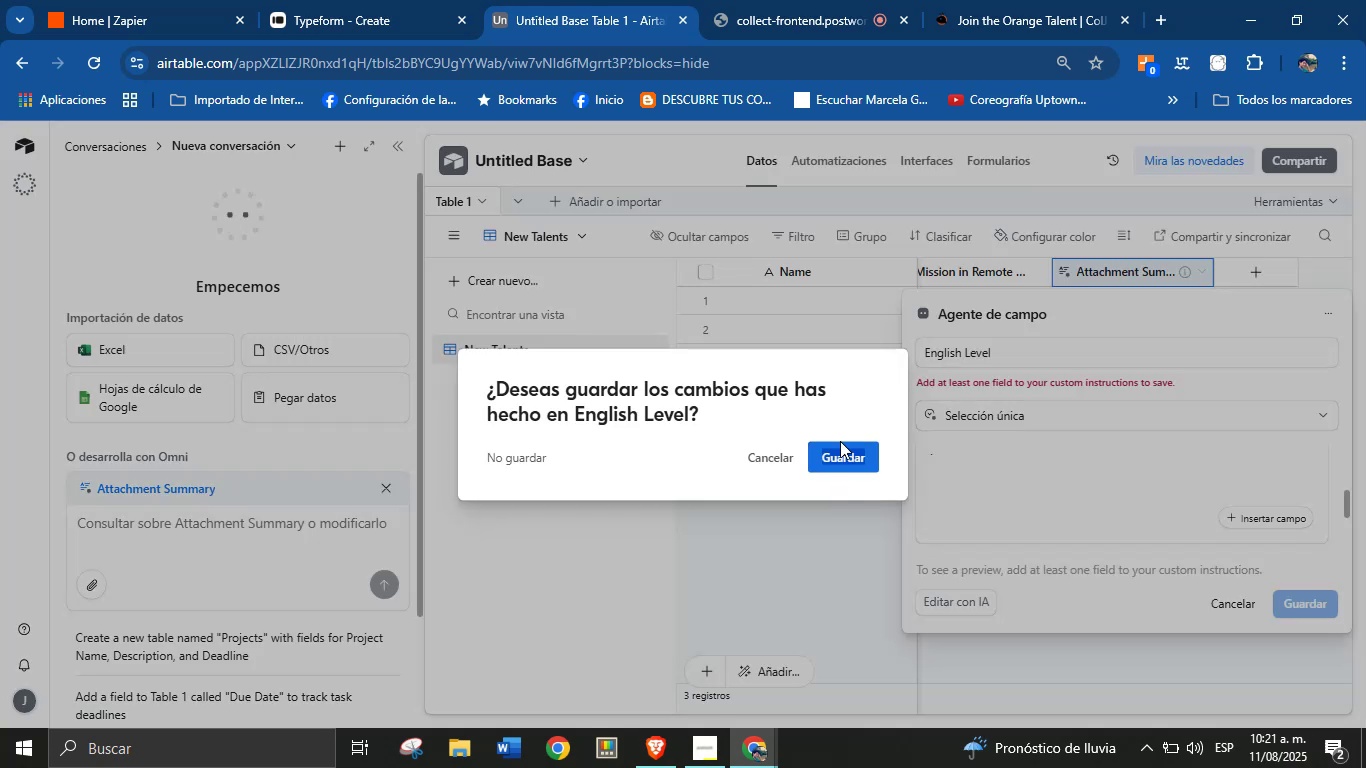 
left_click([836, 454])
 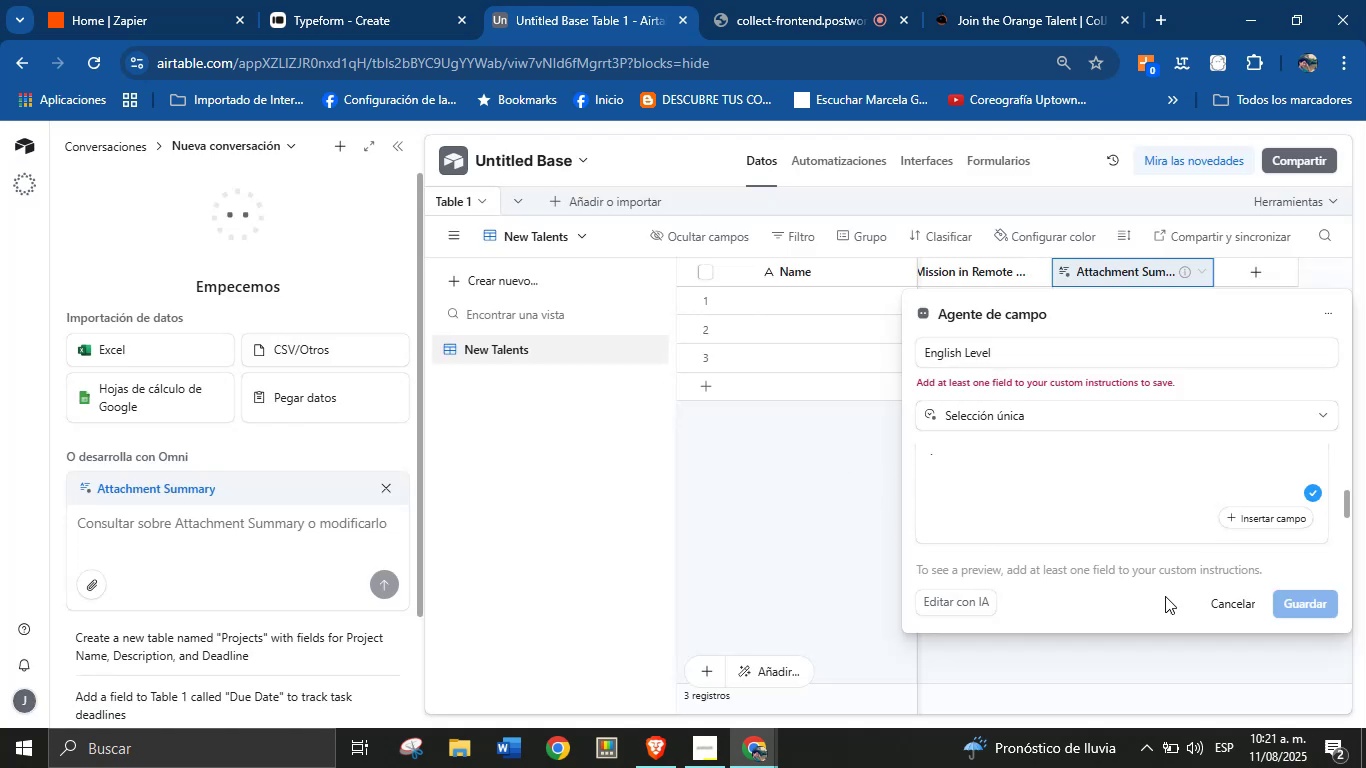 
left_click([1216, 594])
 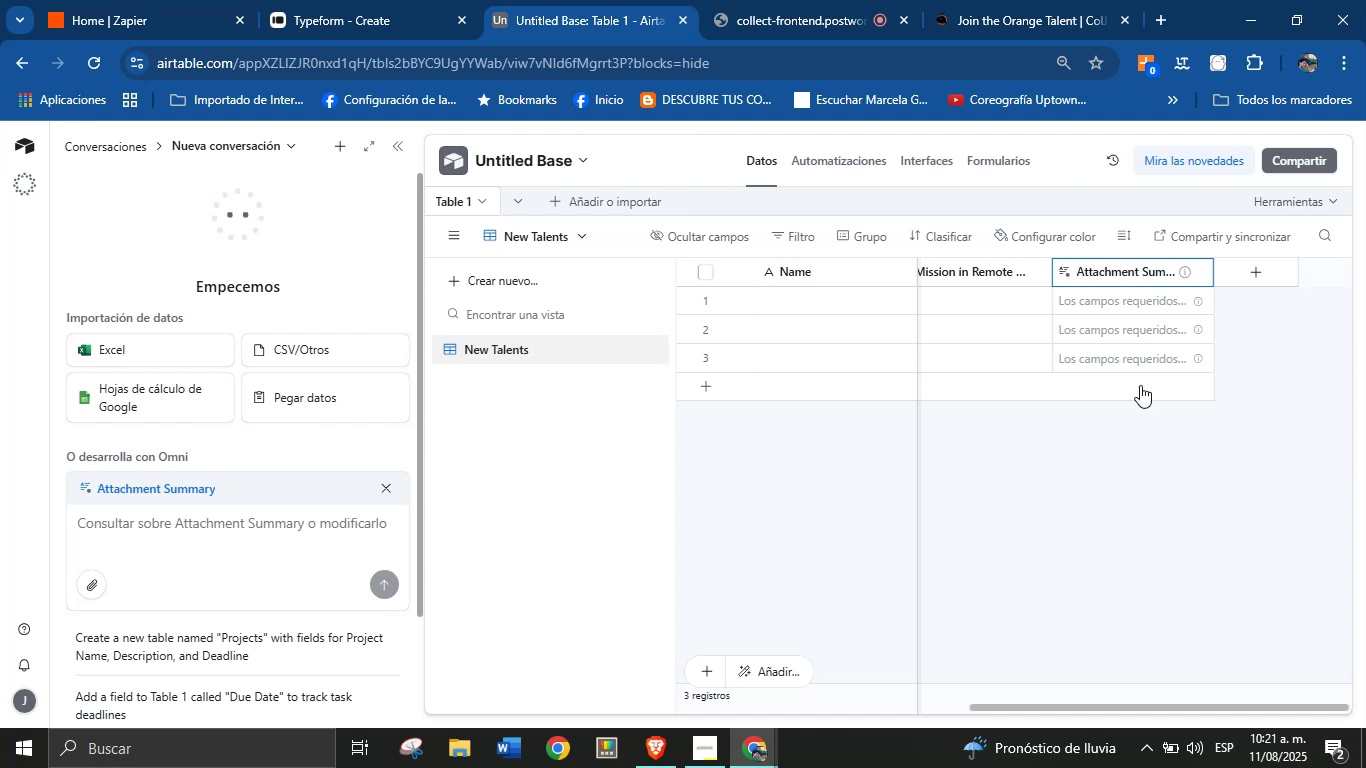 
left_click([1111, 331])
 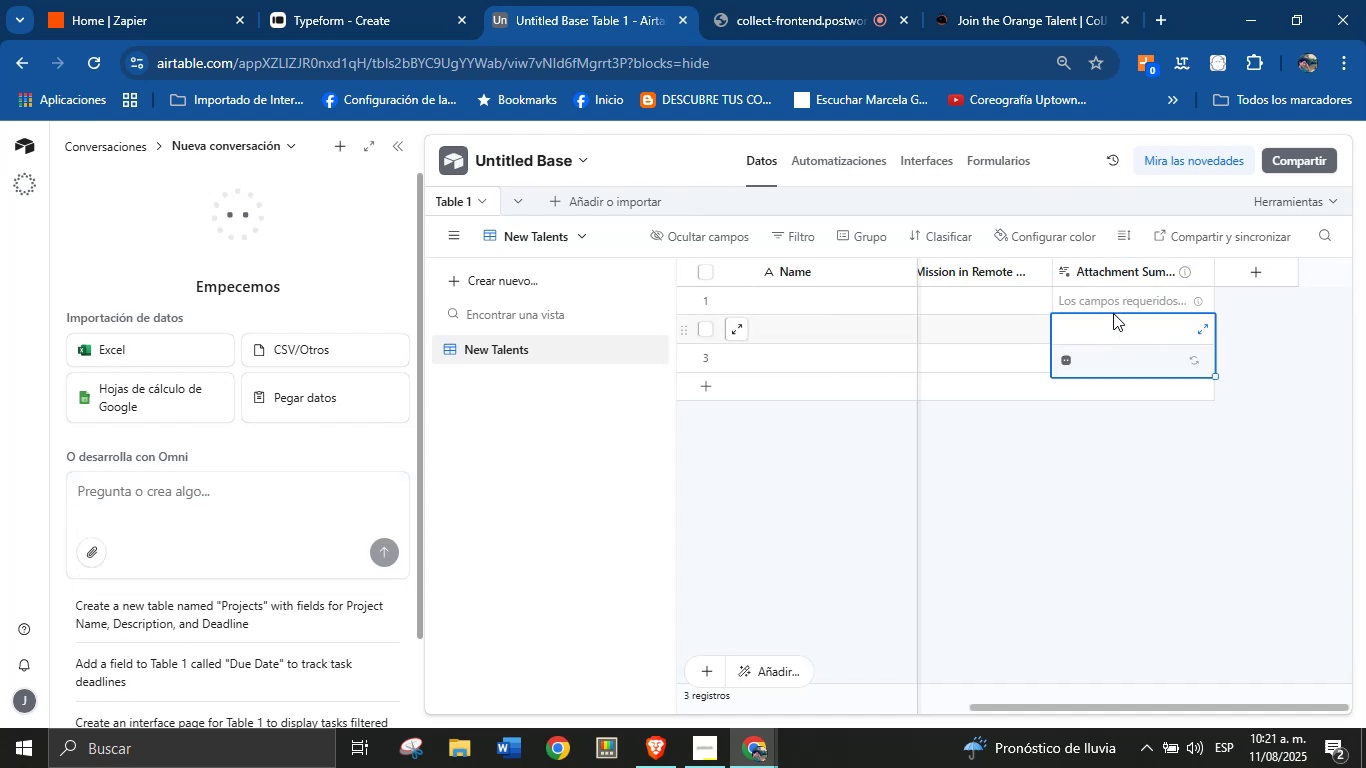 
left_click([1115, 306])
 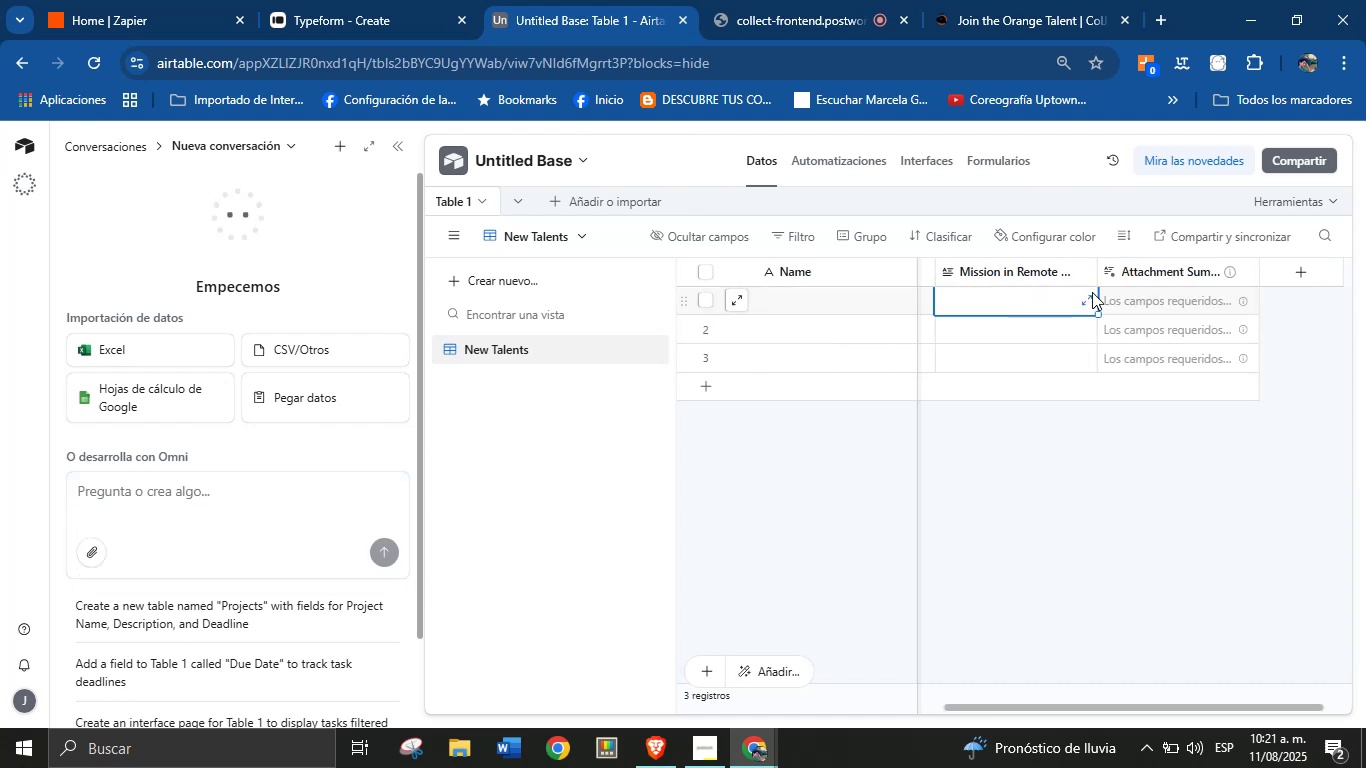 
left_click([1143, 301])
 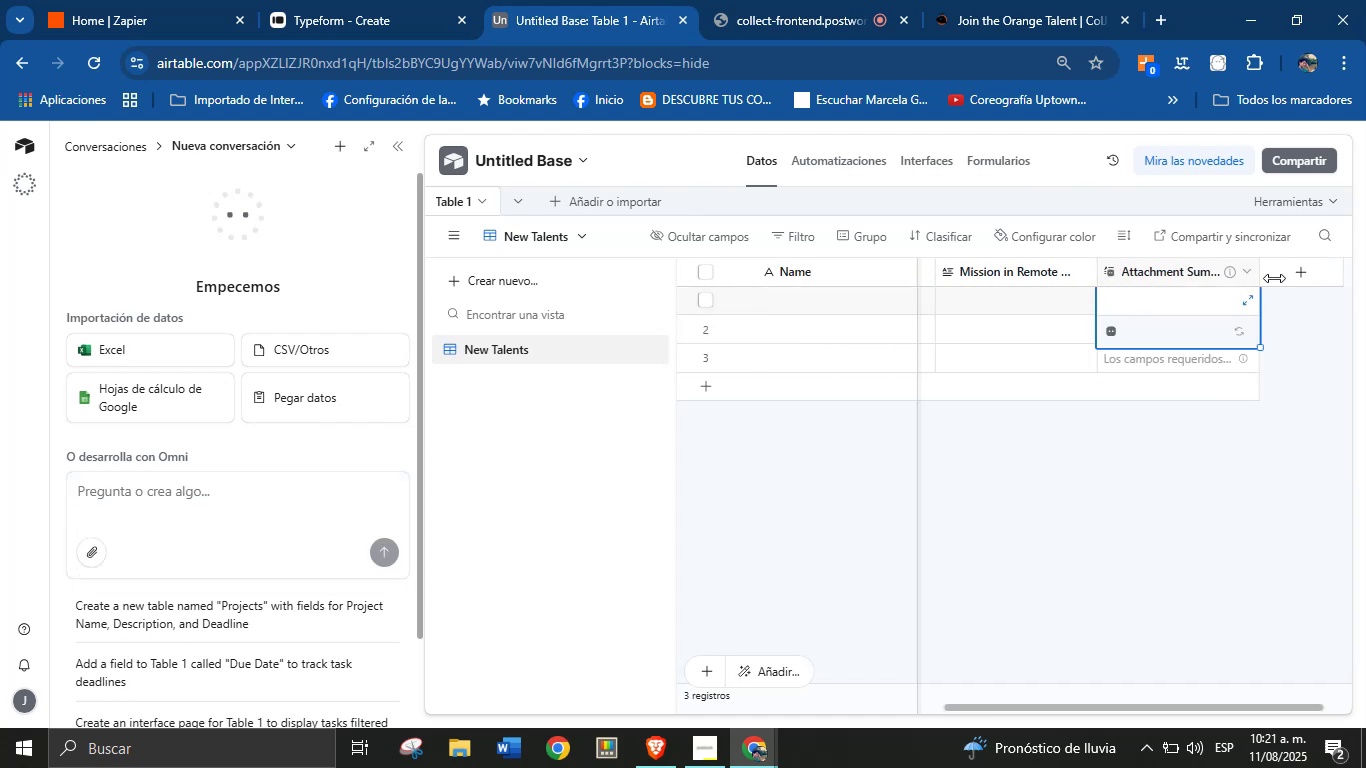 
left_click([1295, 278])
 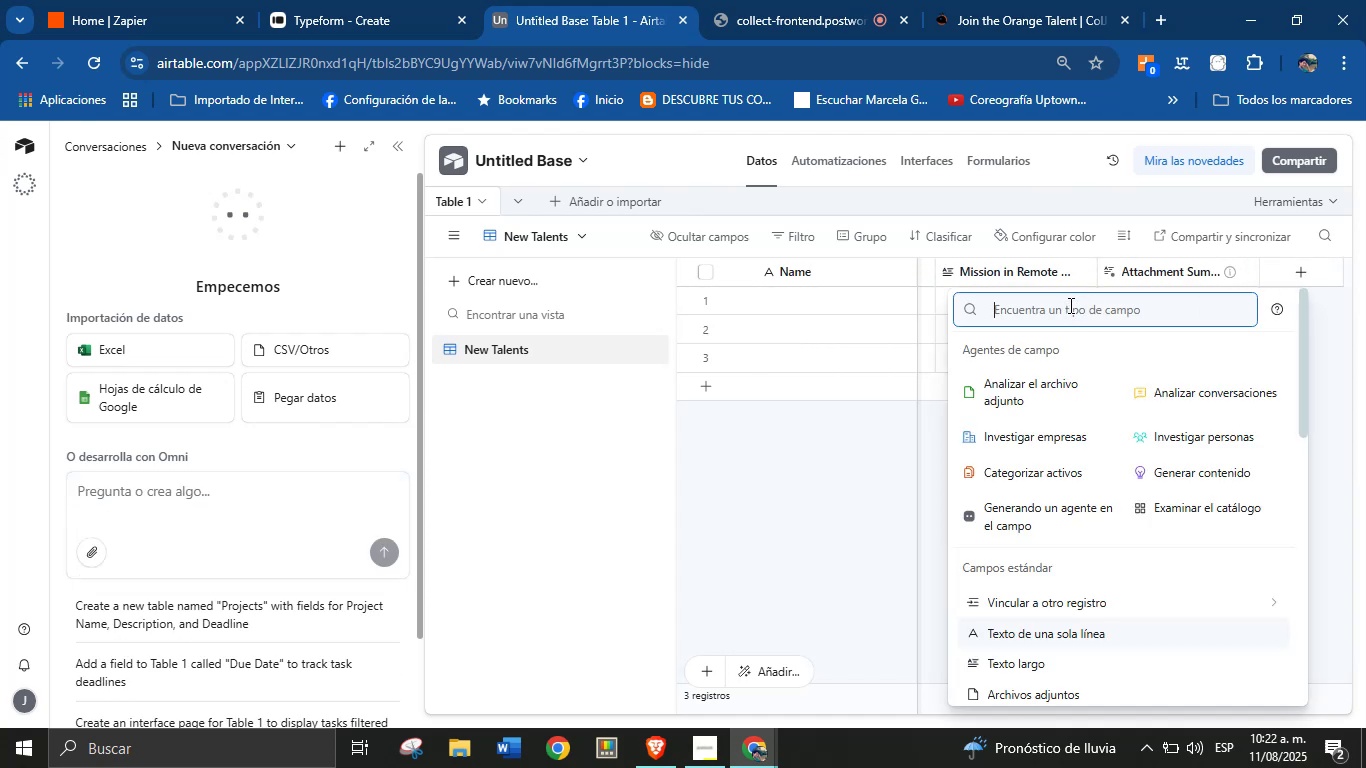 
key(CapsLock)
 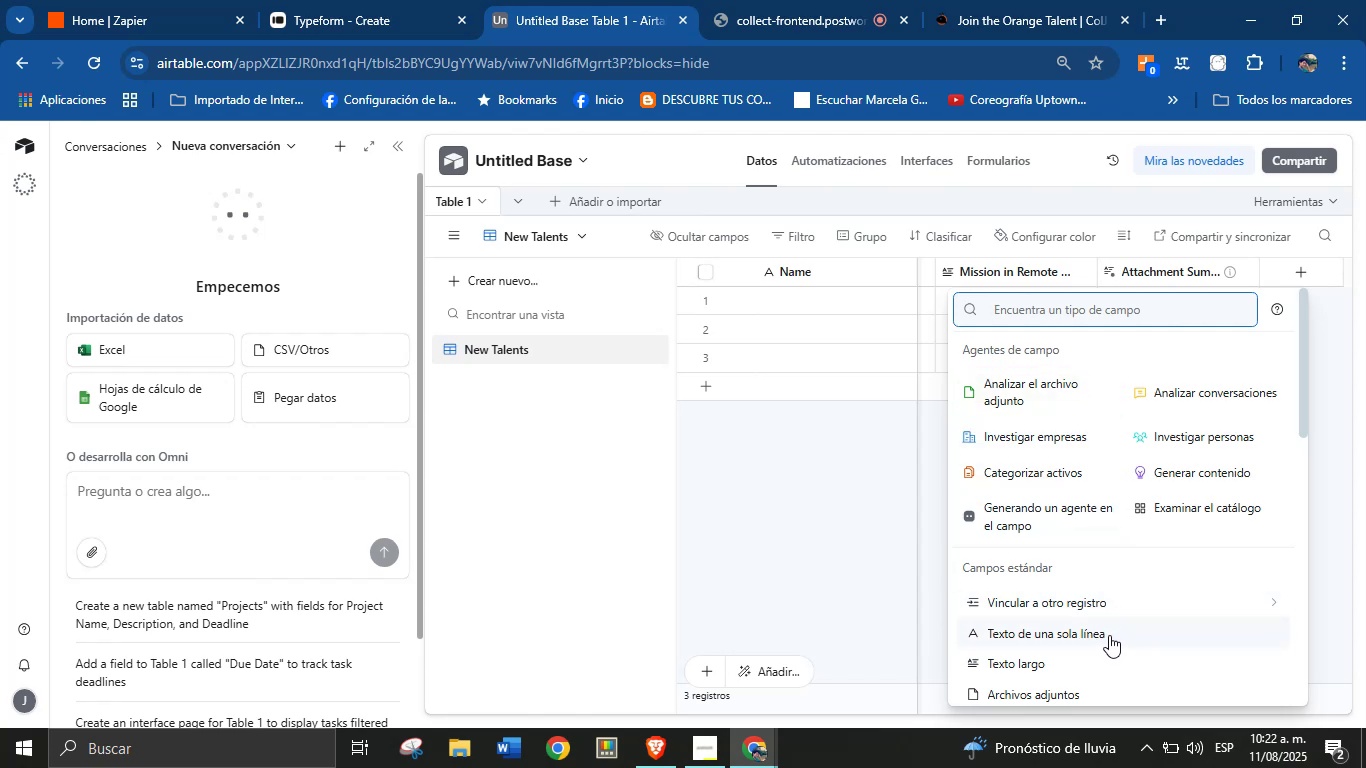 
wait(6.13)
 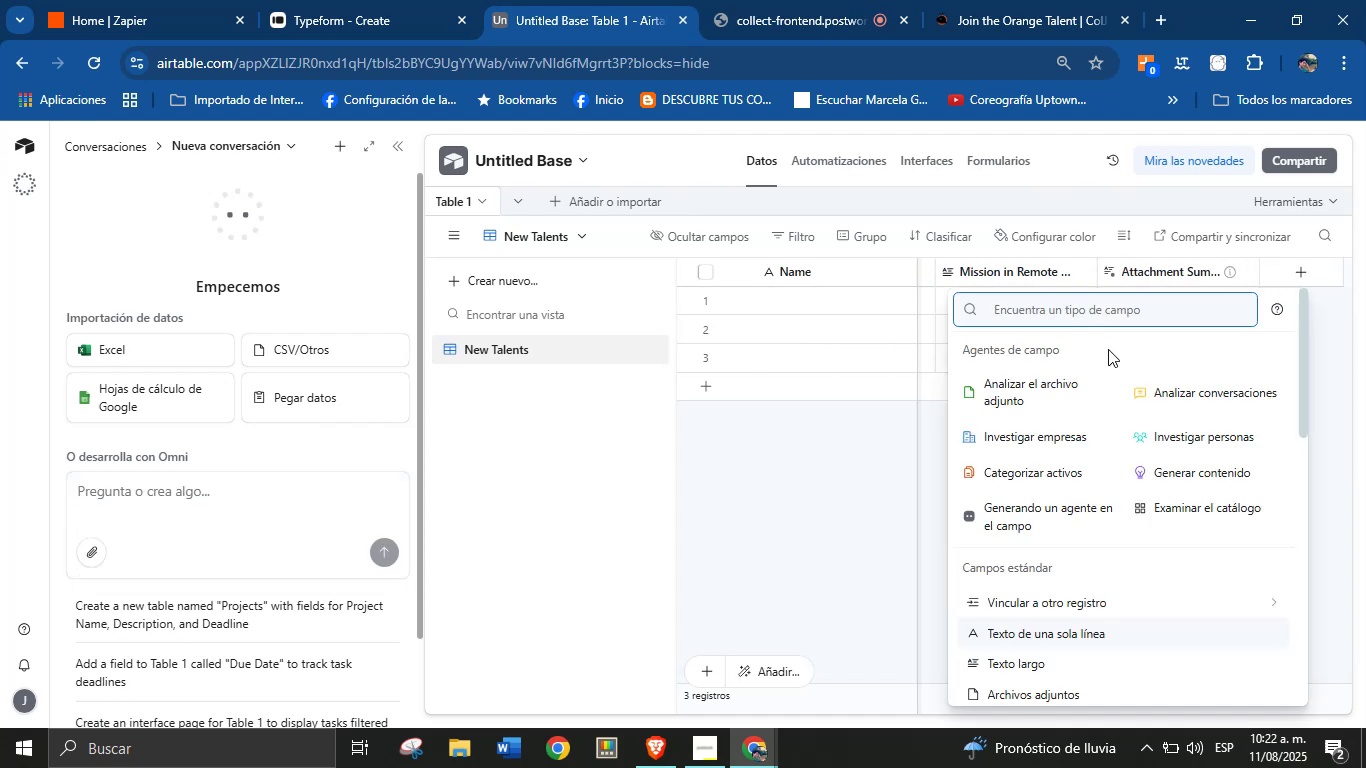 
left_click([1109, 635])
 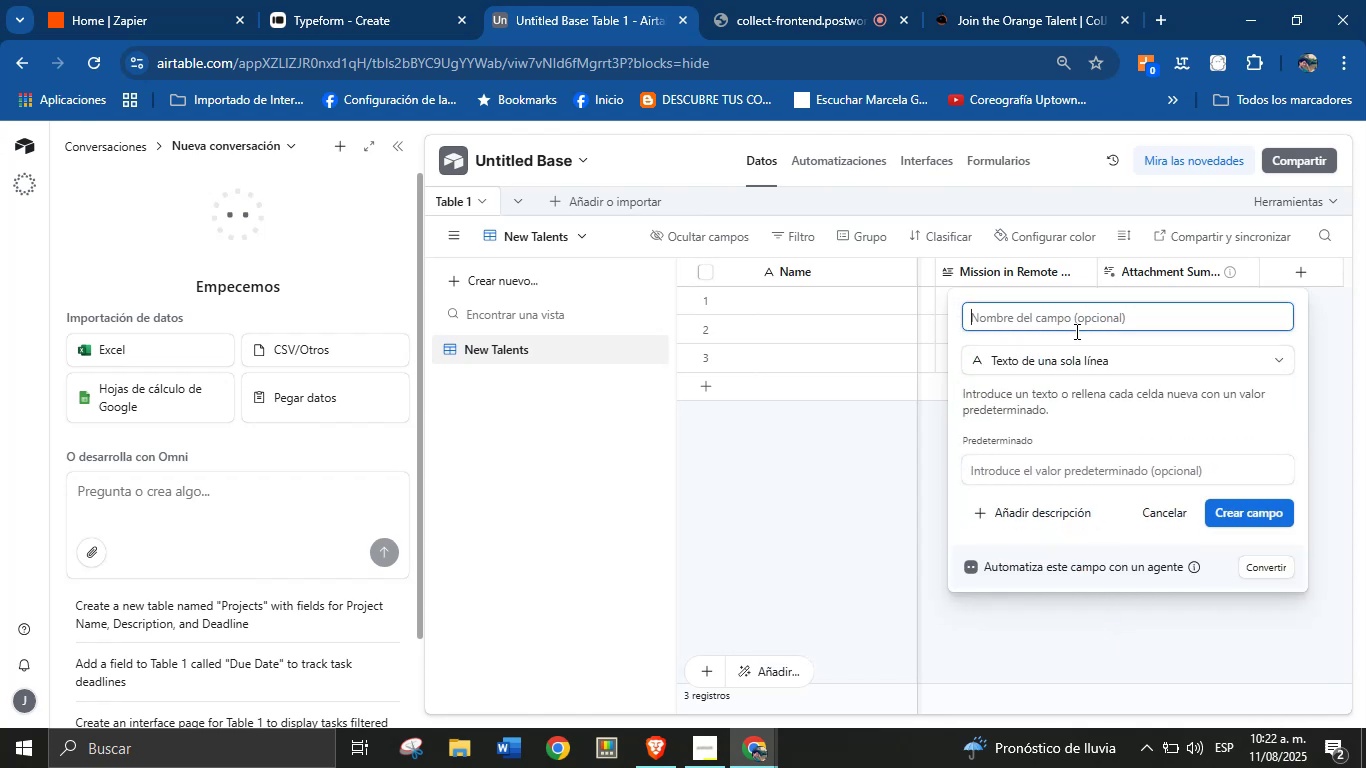 
left_click([1100, 358])
 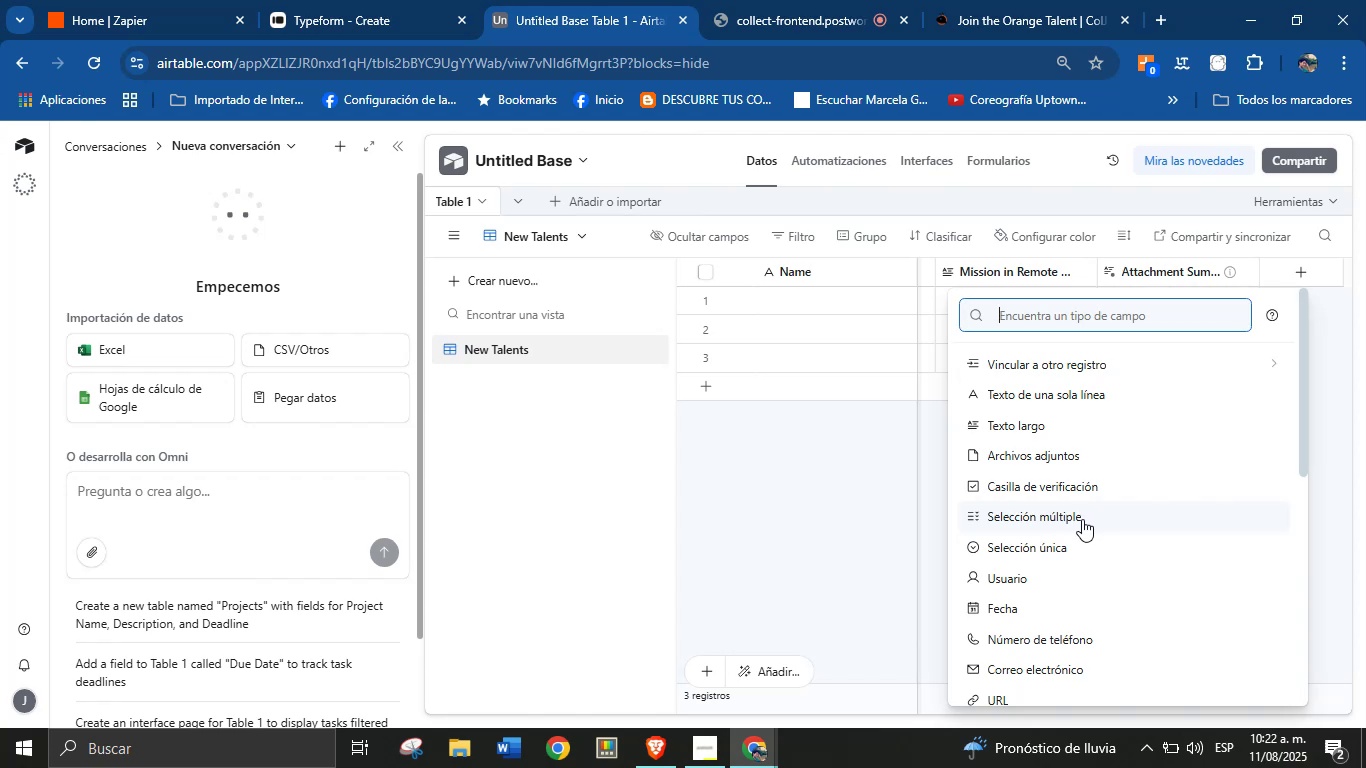 
left_click([1072, 548])
 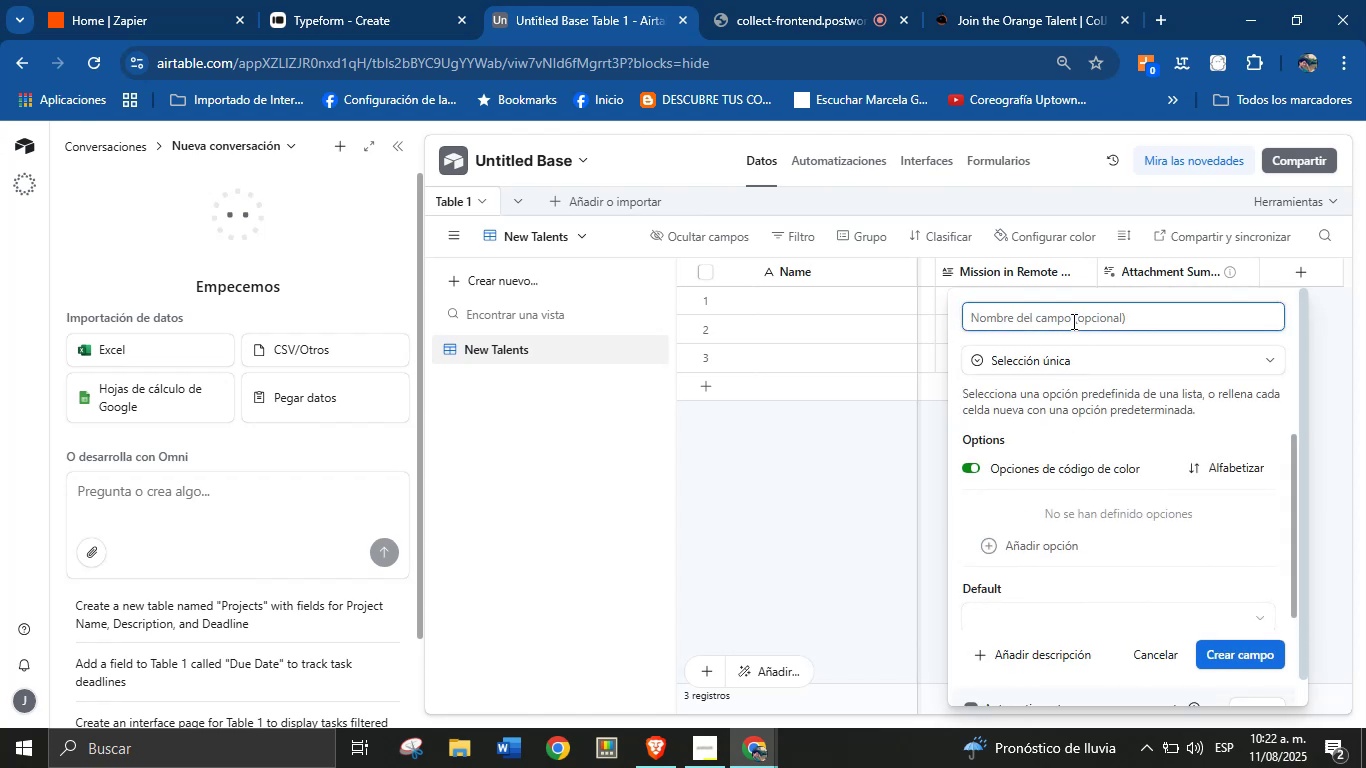 
type(English Level)
 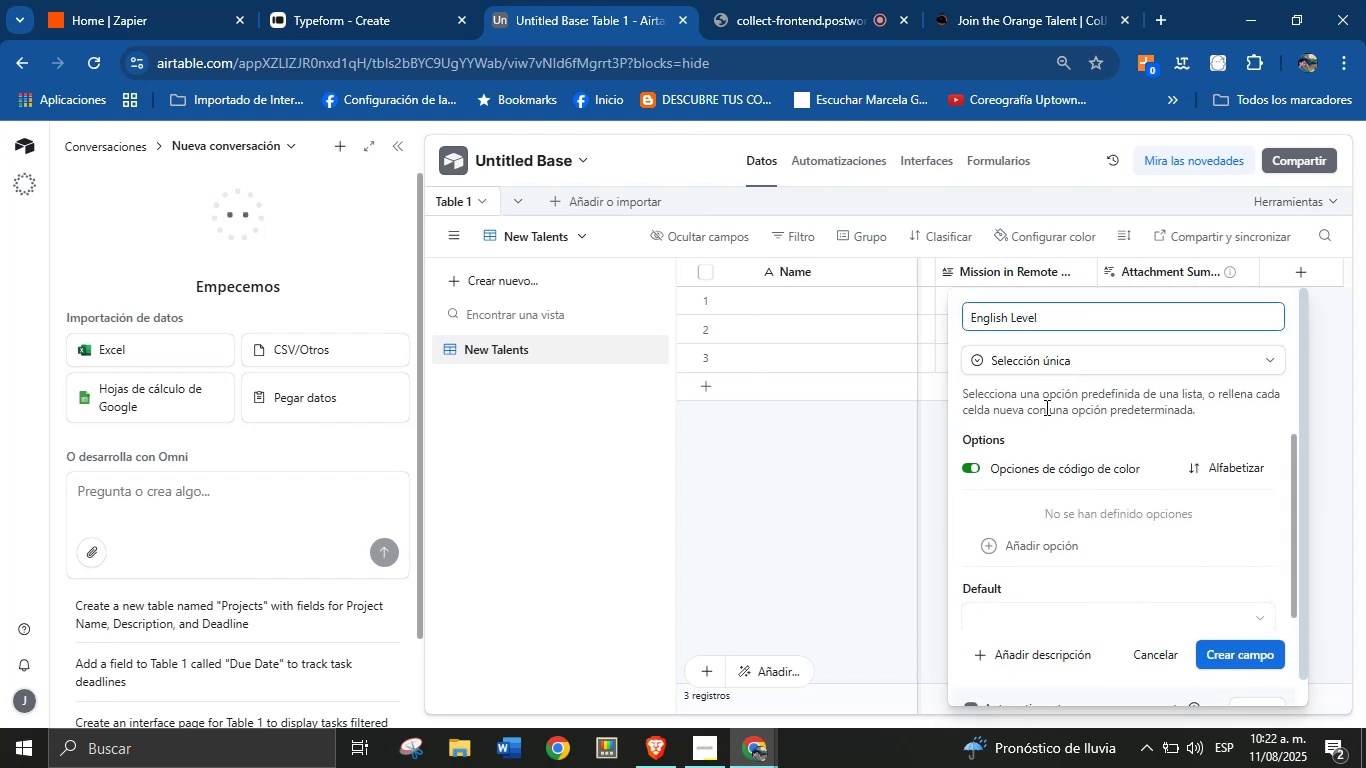 
left_click([1056, 551])
 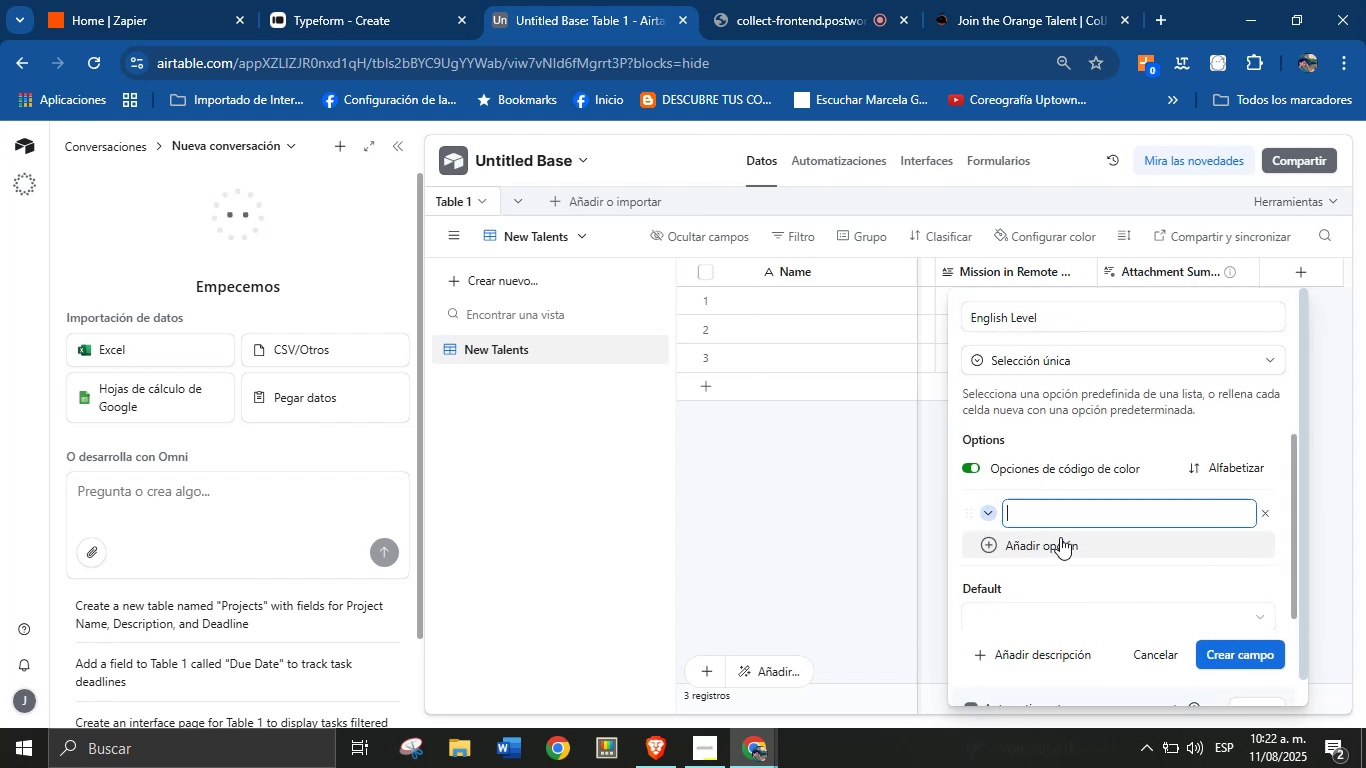 
key(Meta+V)
 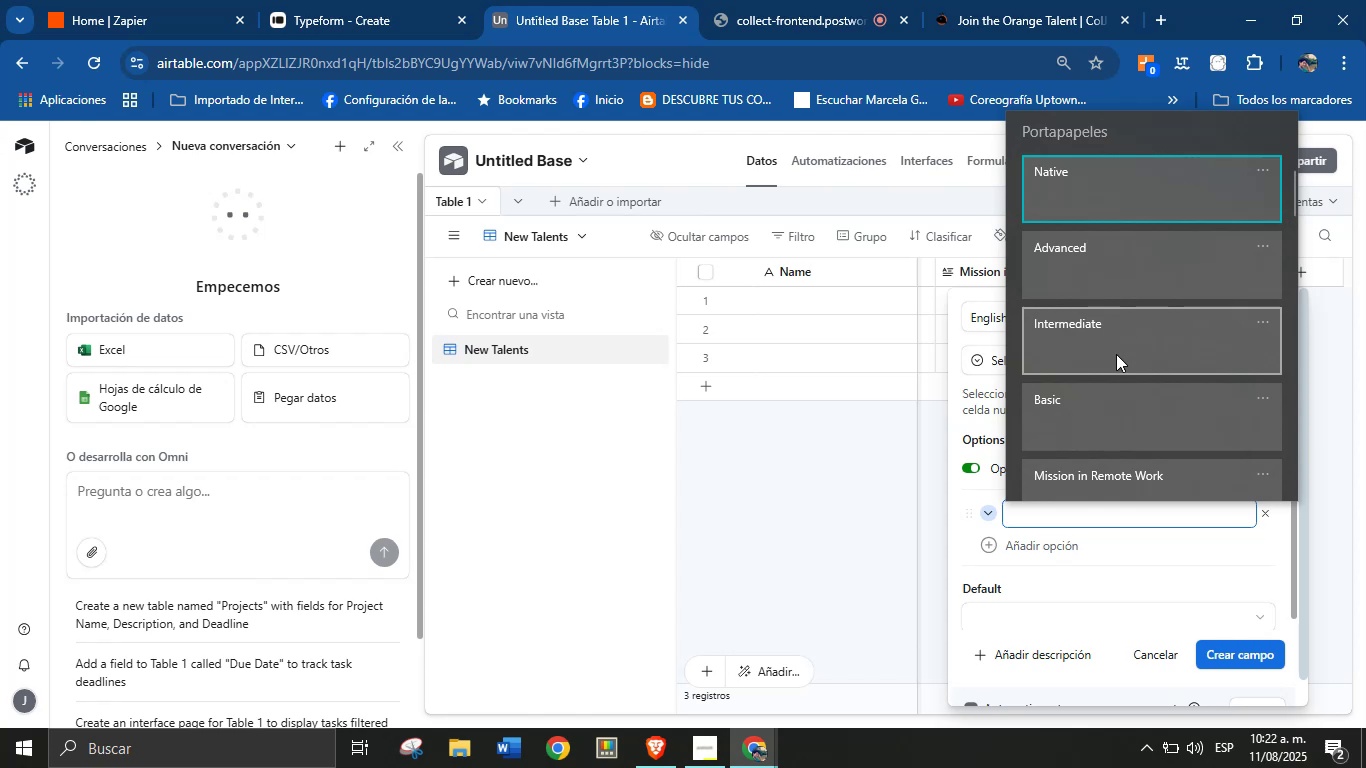 
left_click([1116, 407])
 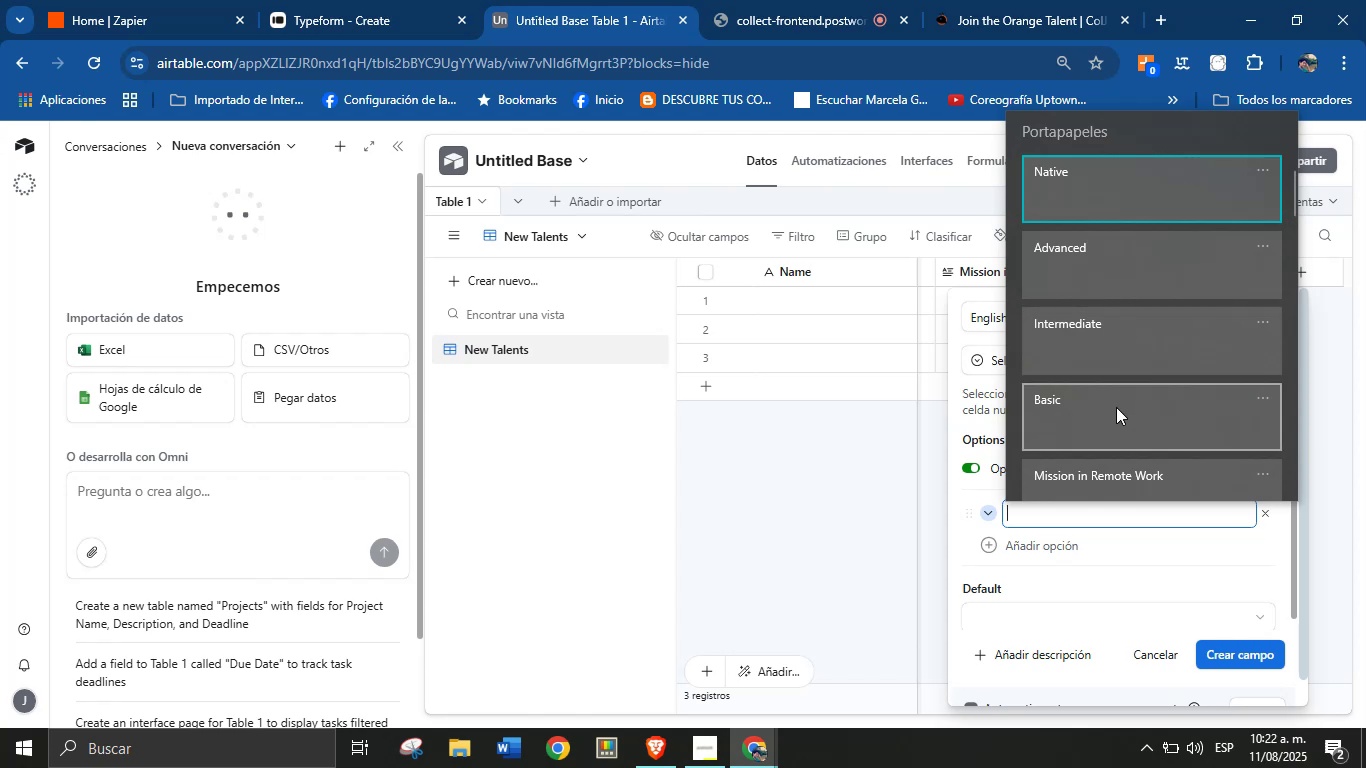 
key(Control+ControlLeft)
 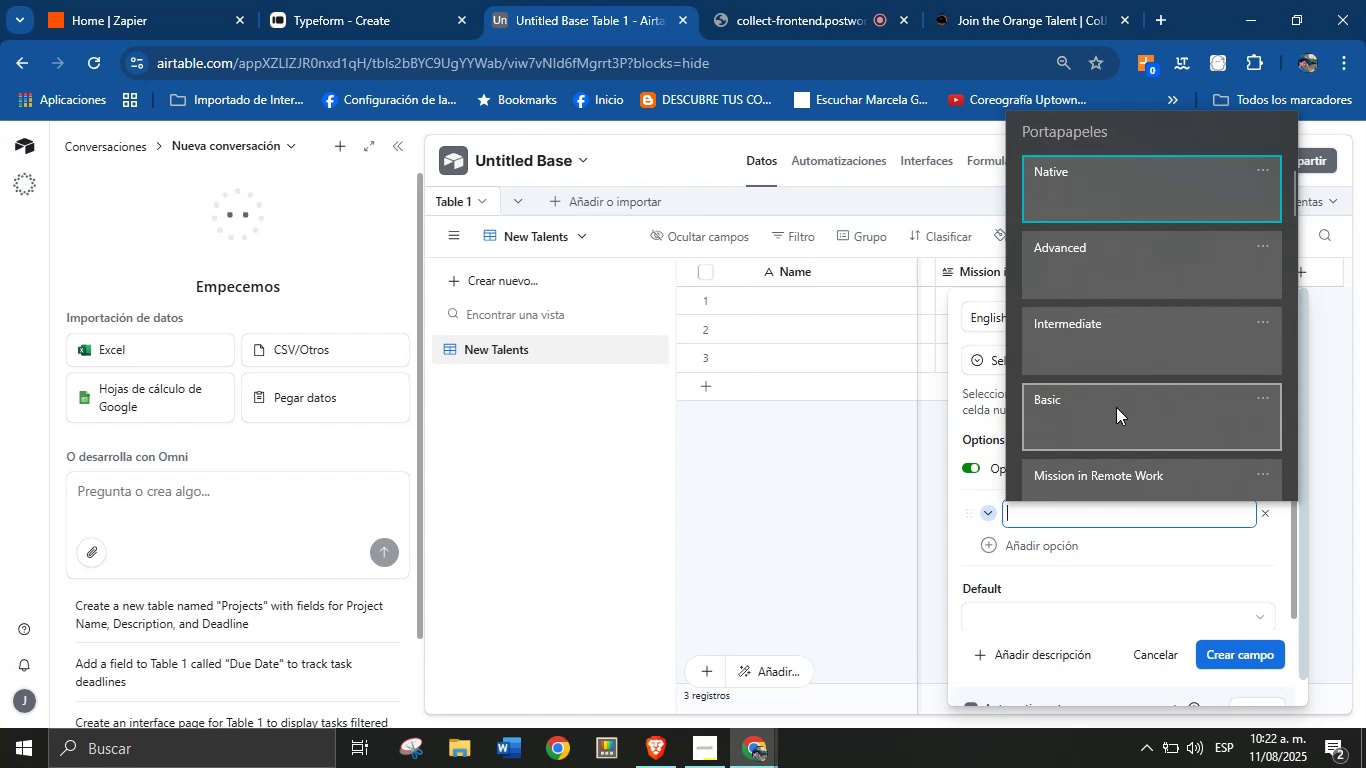 
hold_key(key=V, duration=1.79)
 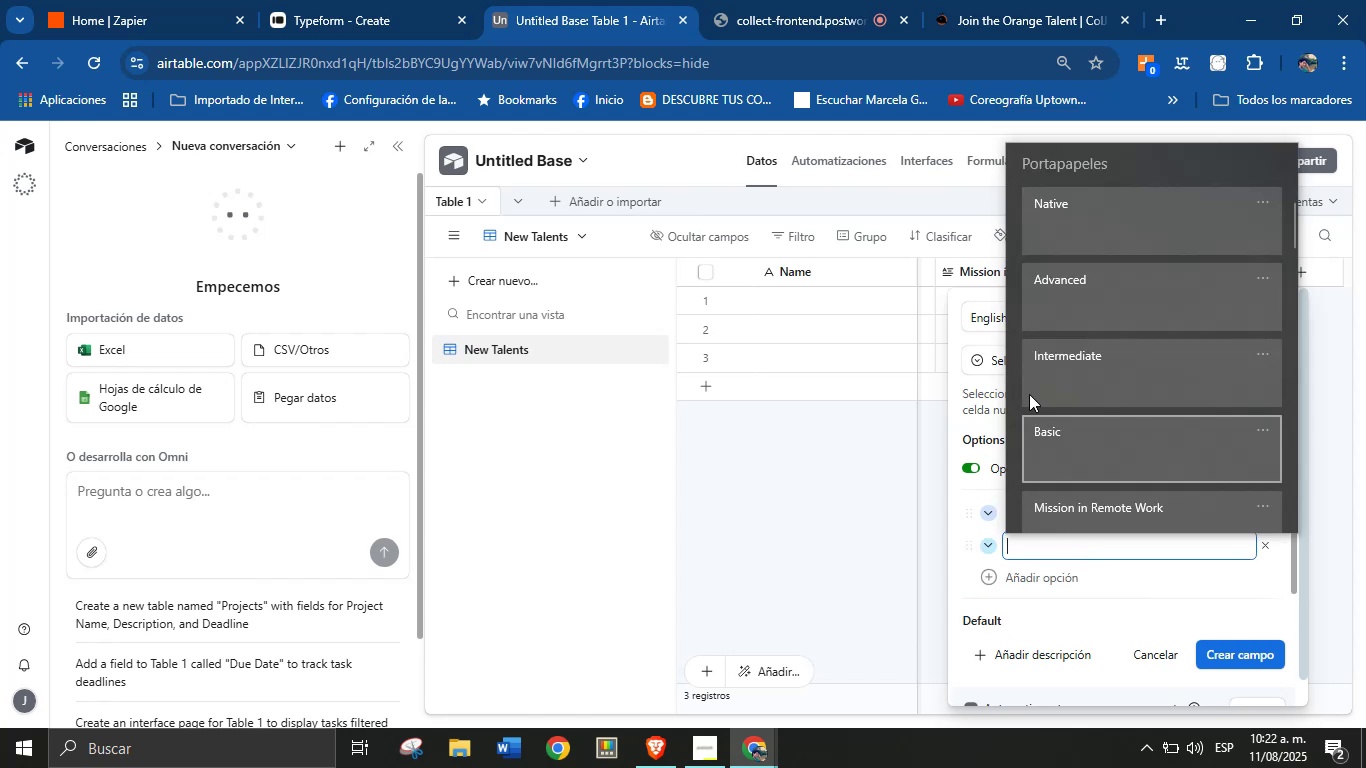 
left_click([1086, 557])
 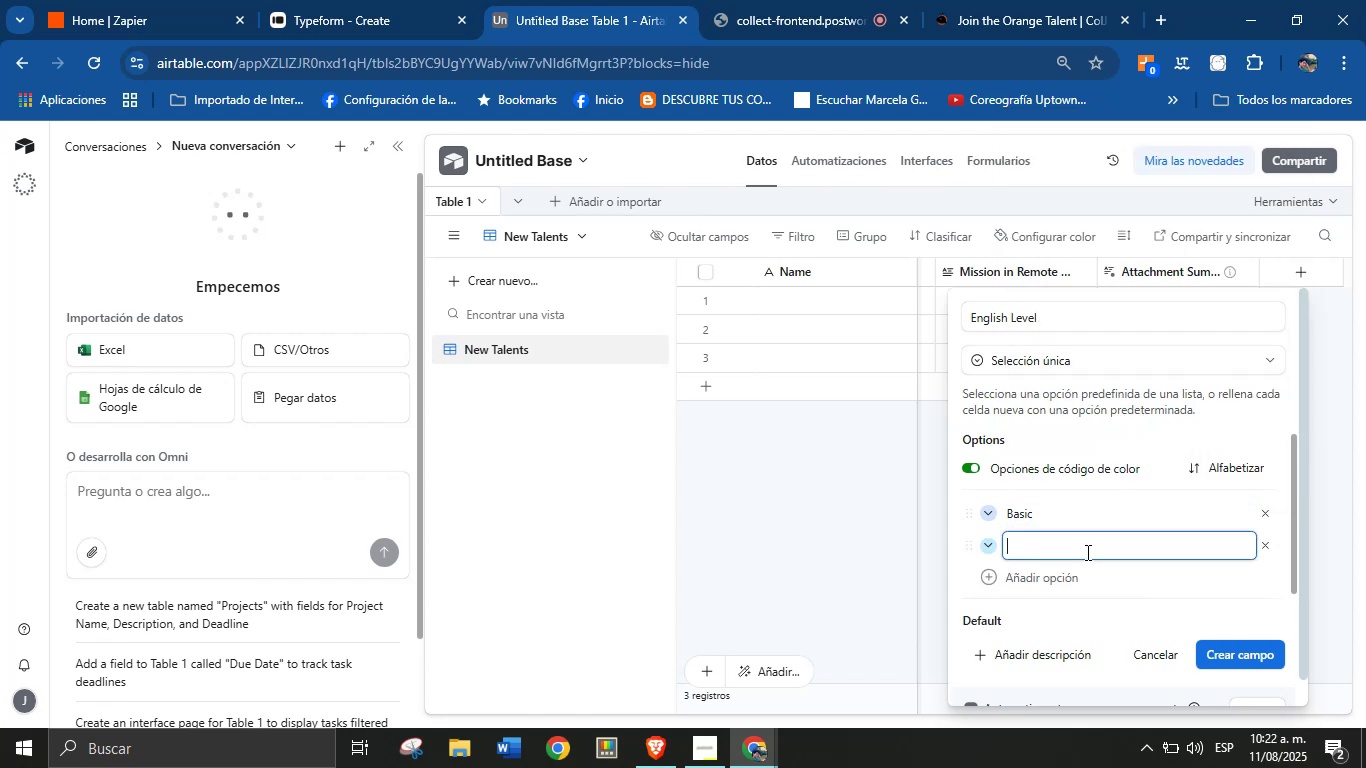 
hold_key(key=MetaLeft, duration=0.38)
 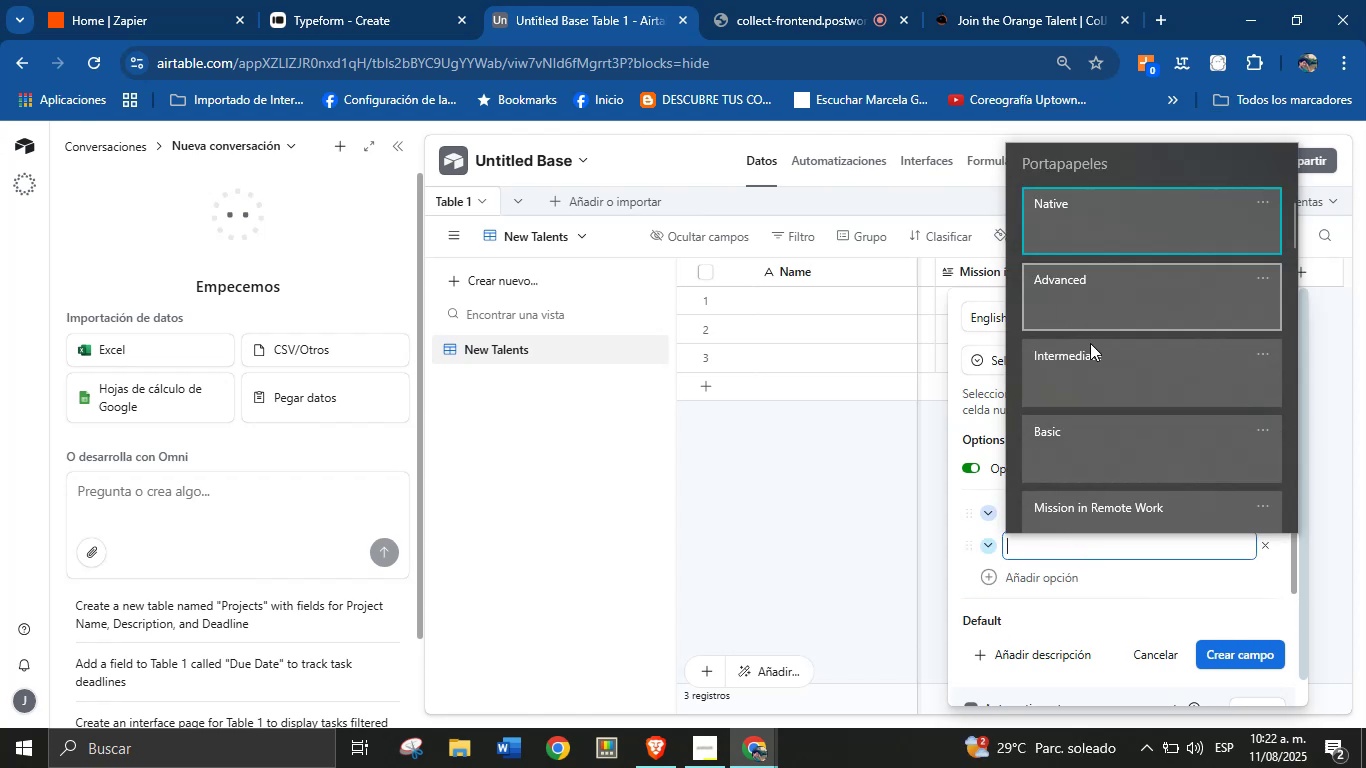 
left_click([1090, 366])
 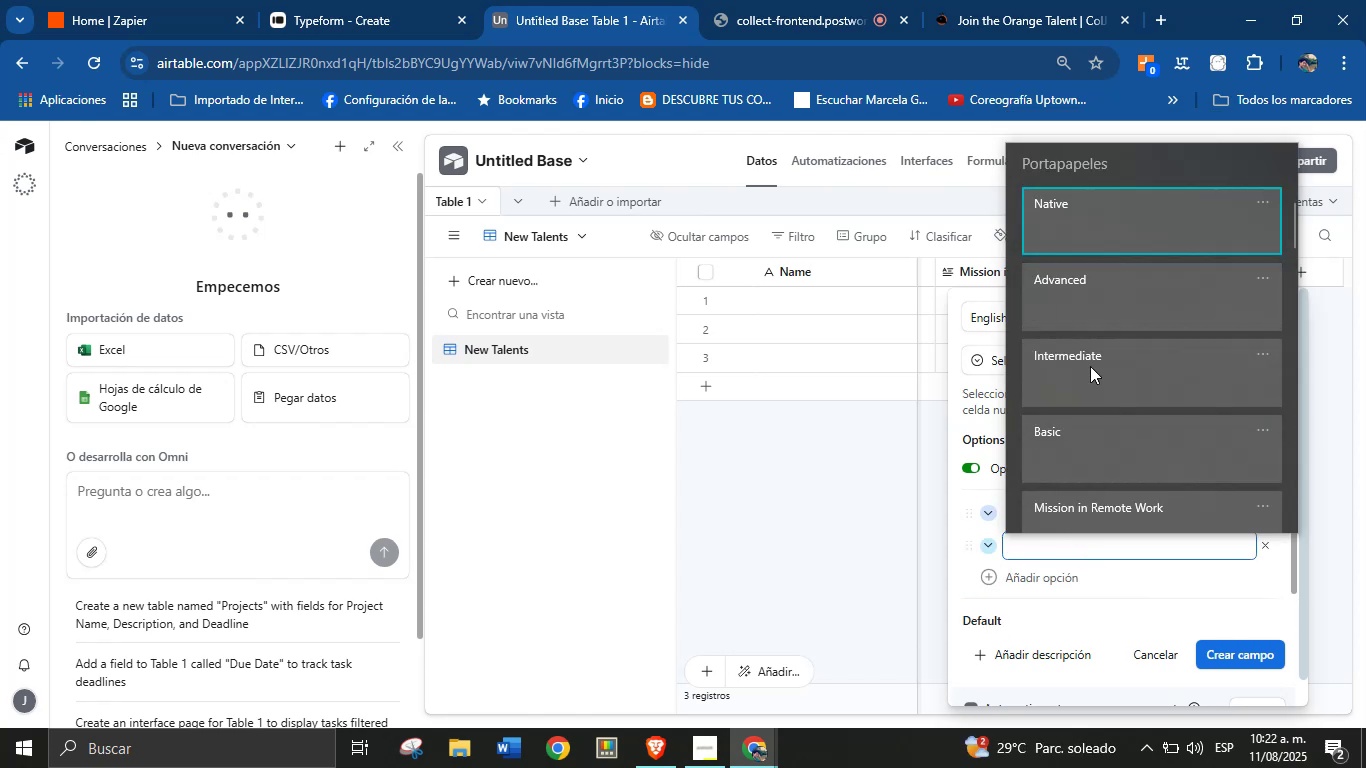 
key(Control+ControlLeft)
 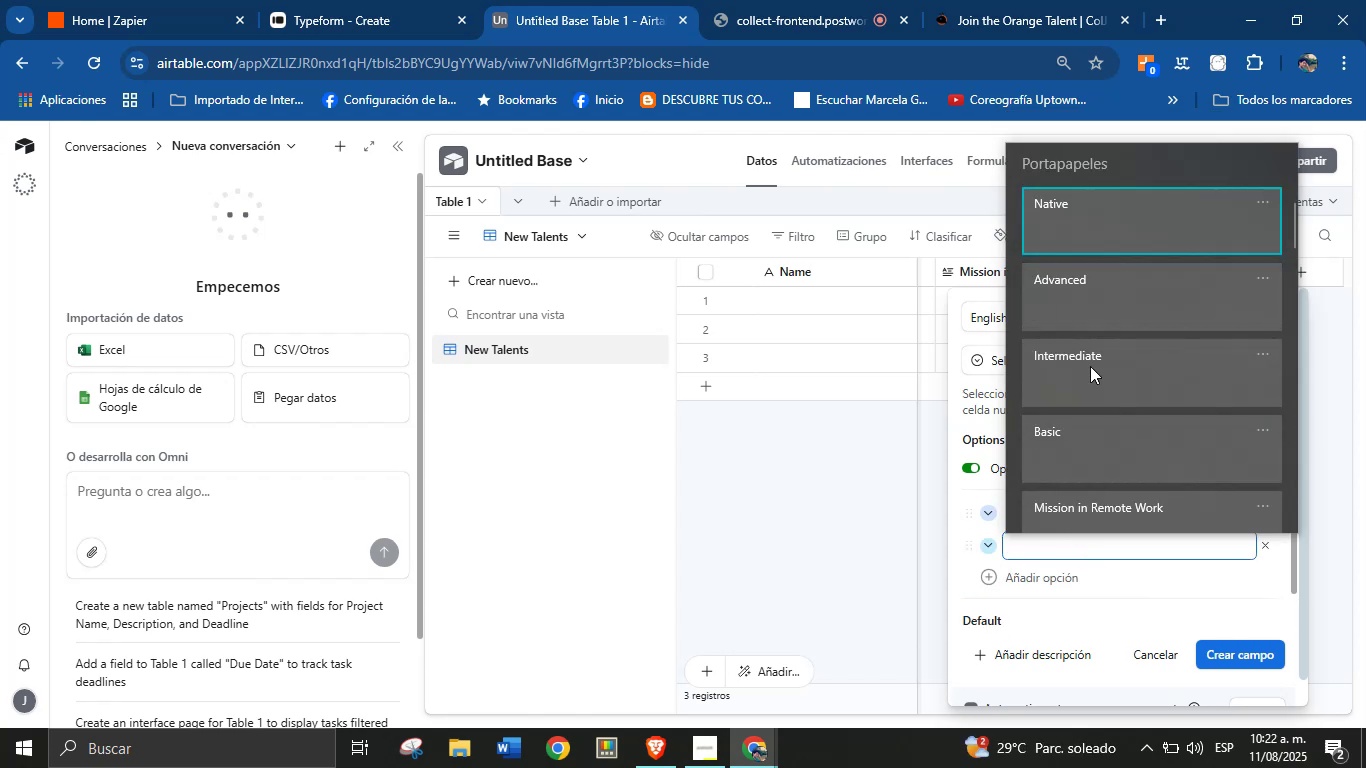 
key(Control+V)
 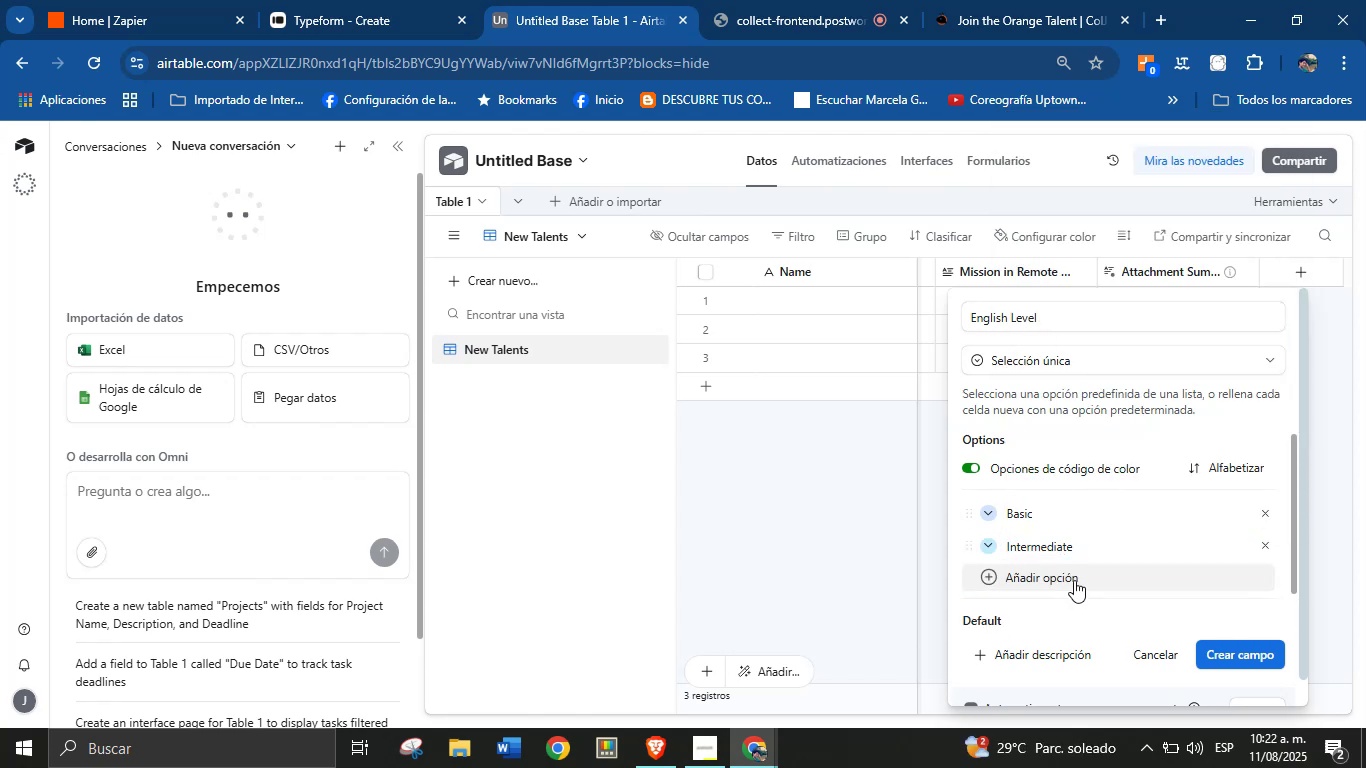 
key(Meta+V)
 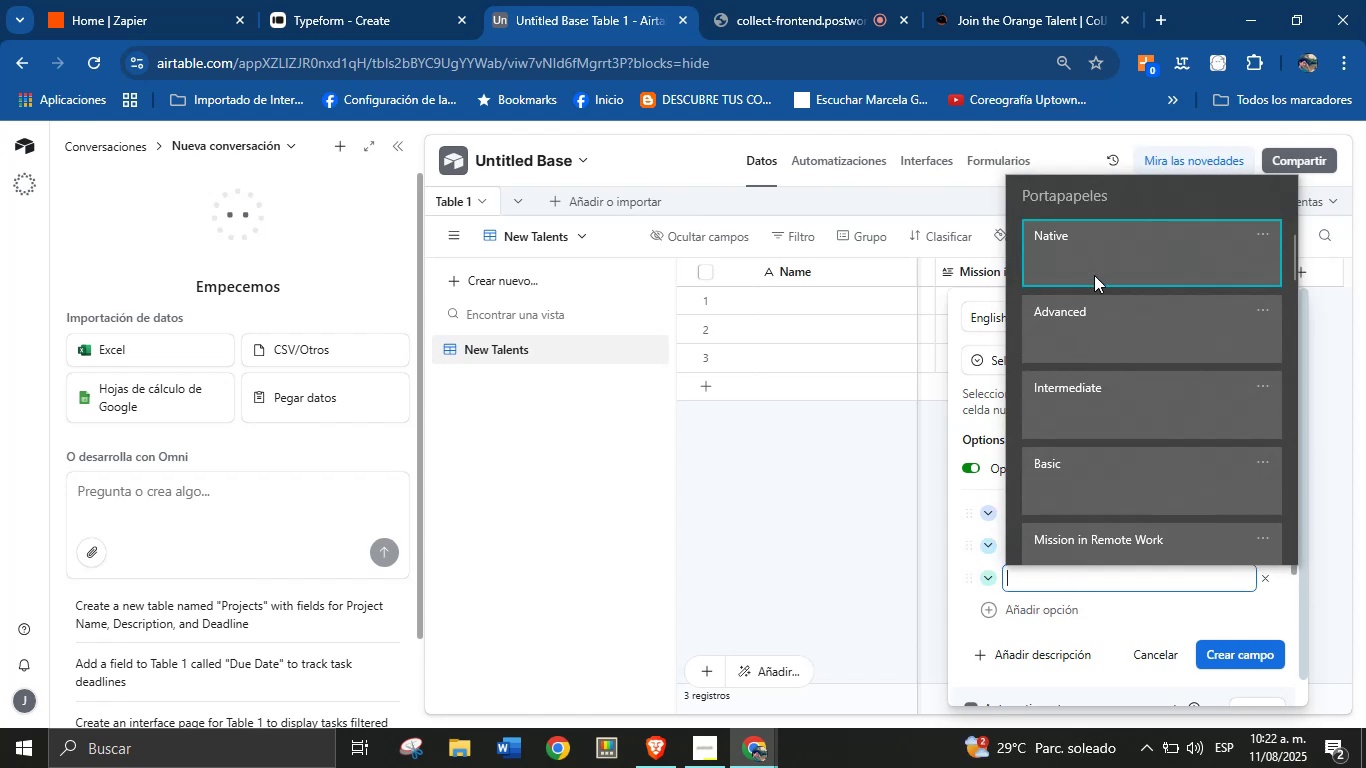 
left_click([1094, 310])
 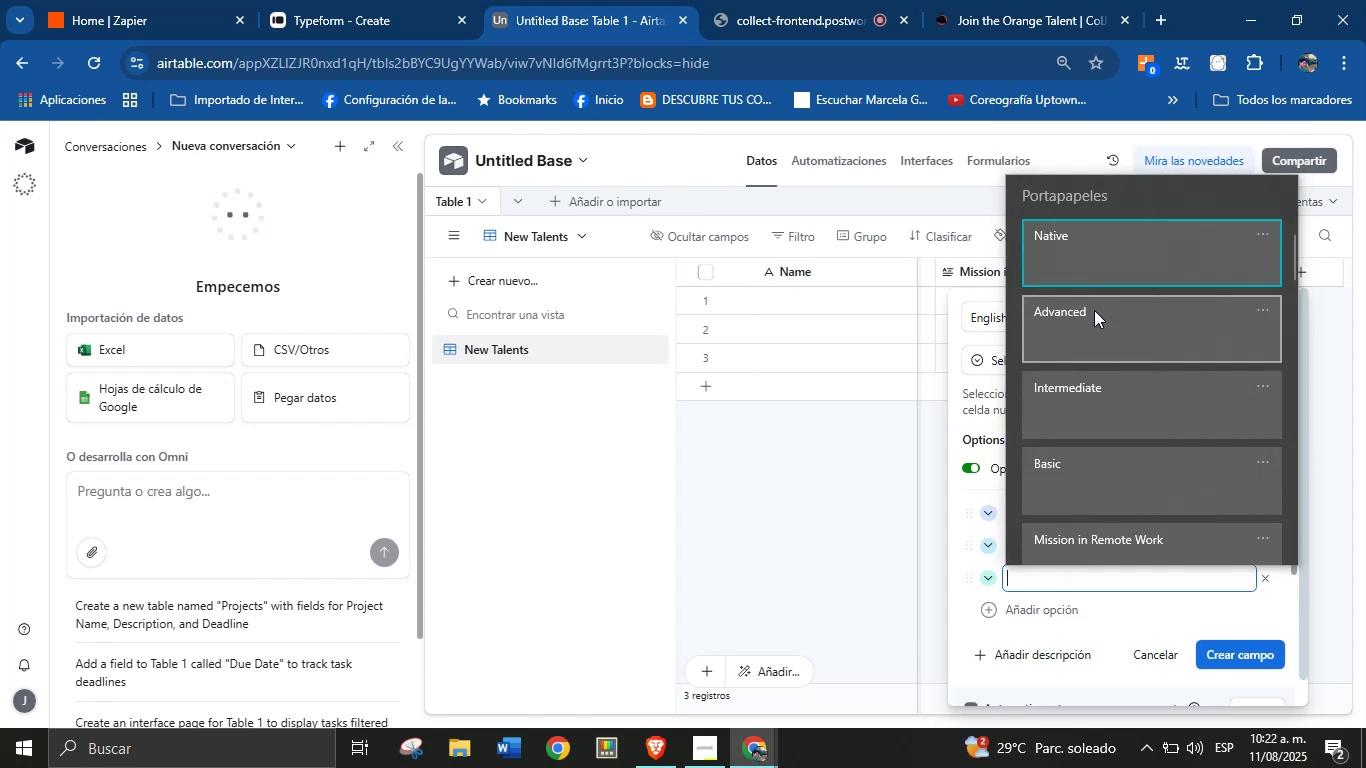 
key(Control+ControlLeft)
 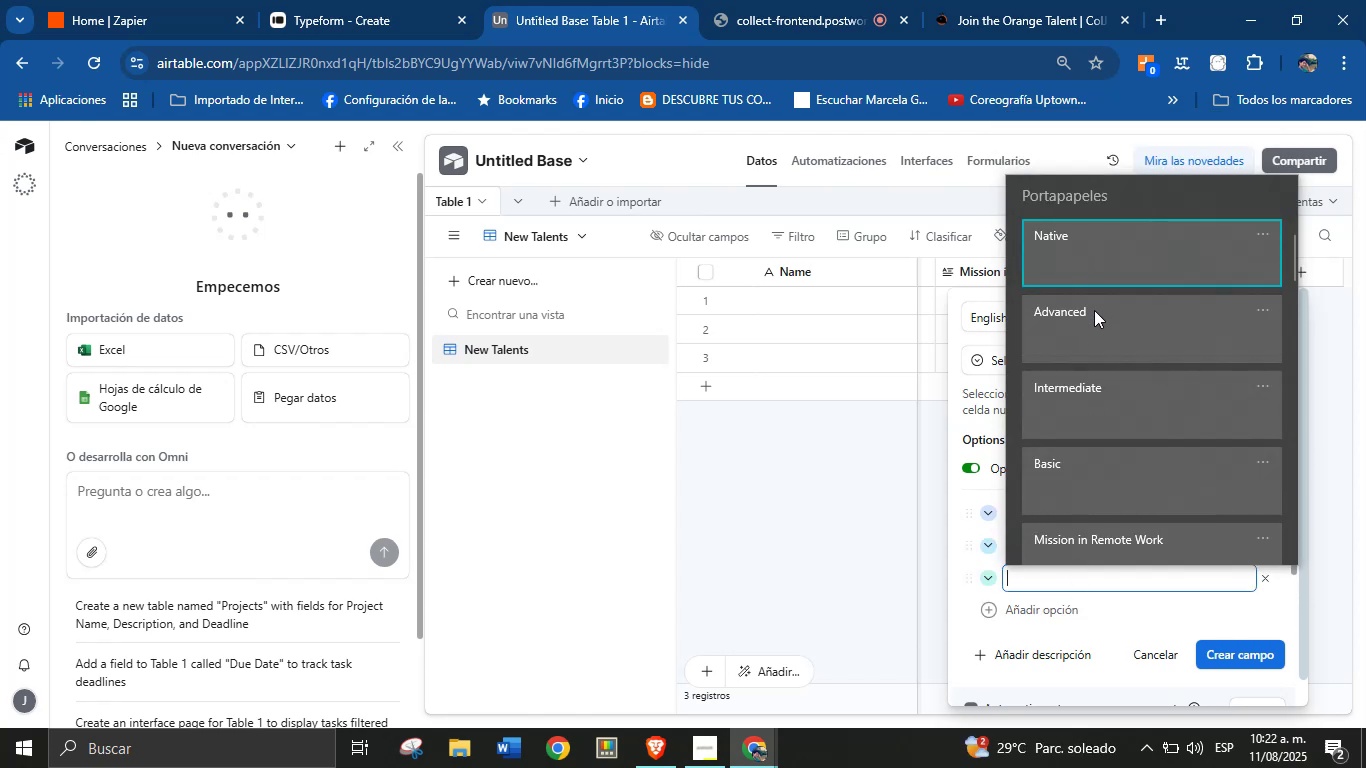 
key(Control+V)
 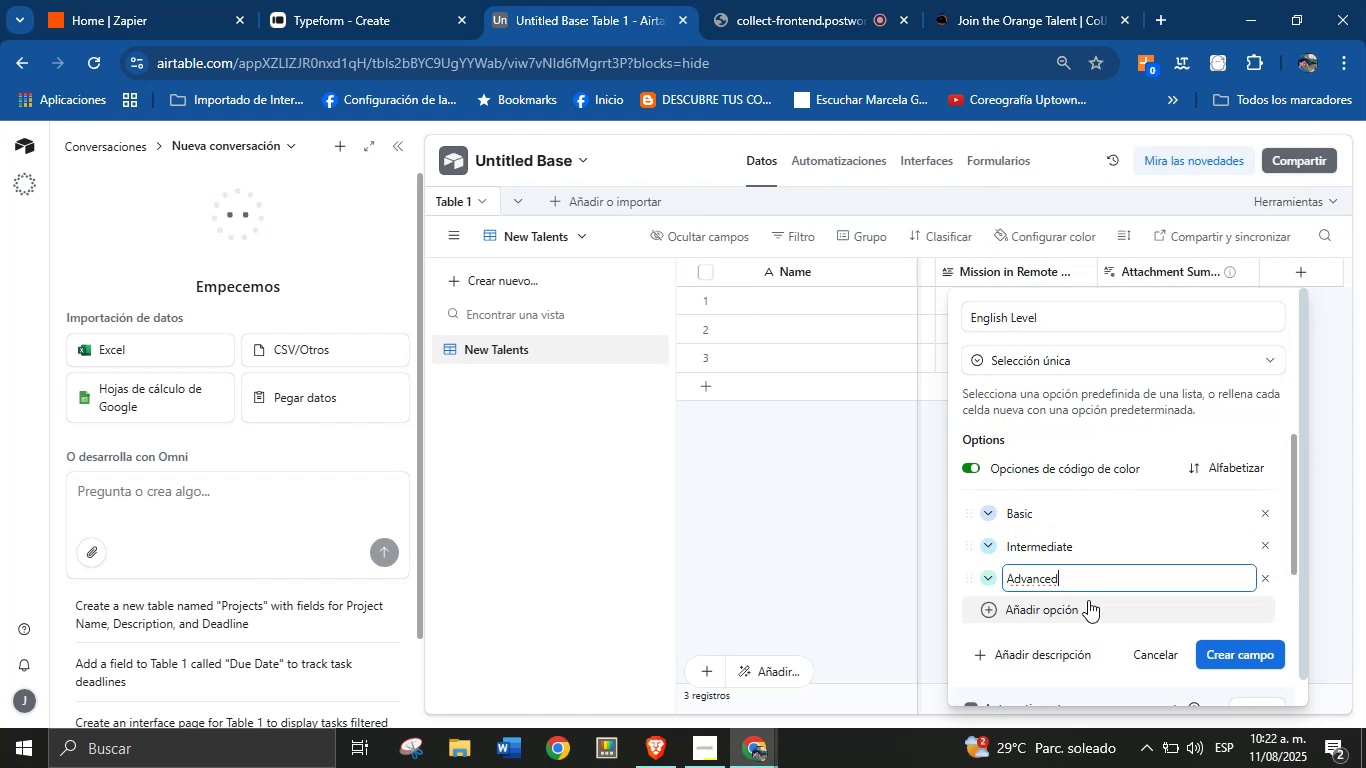 
left_click([1088, 602])
 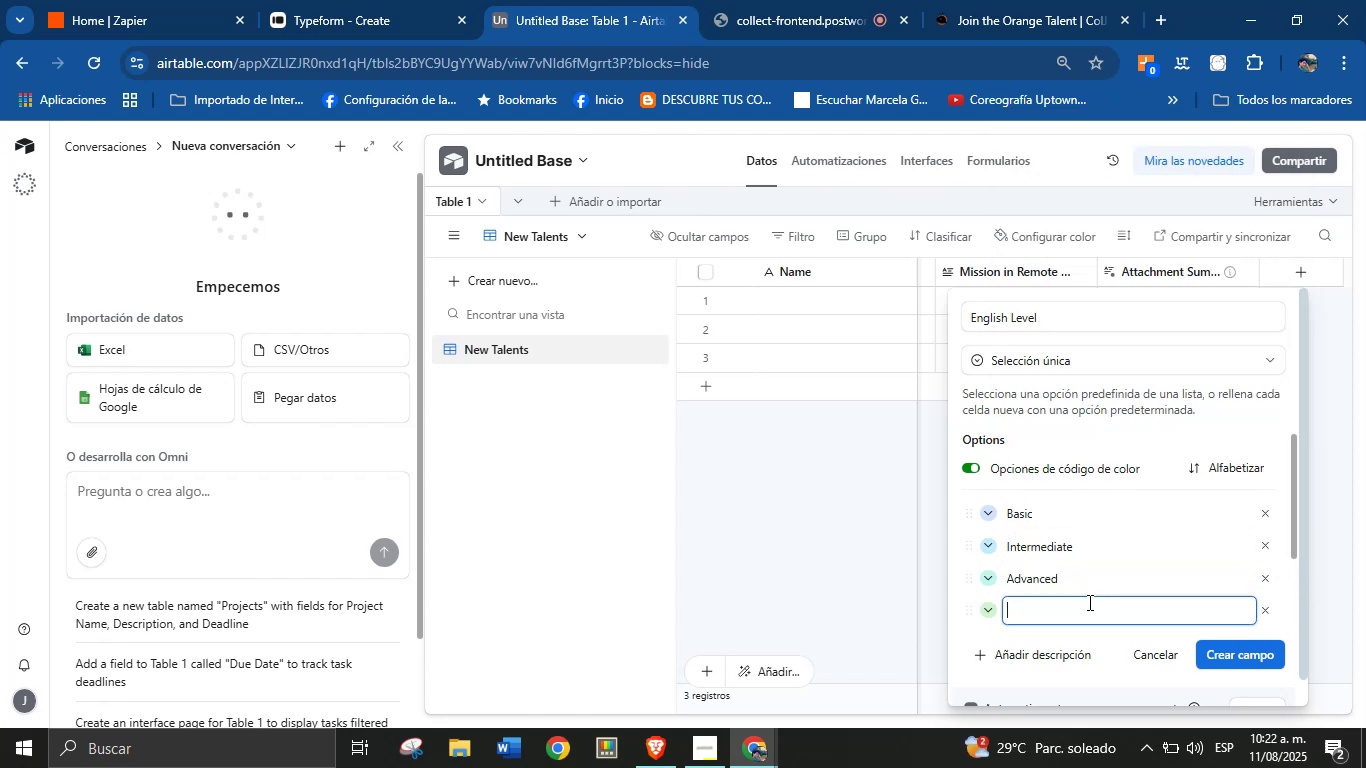 
key(Meta+V)
 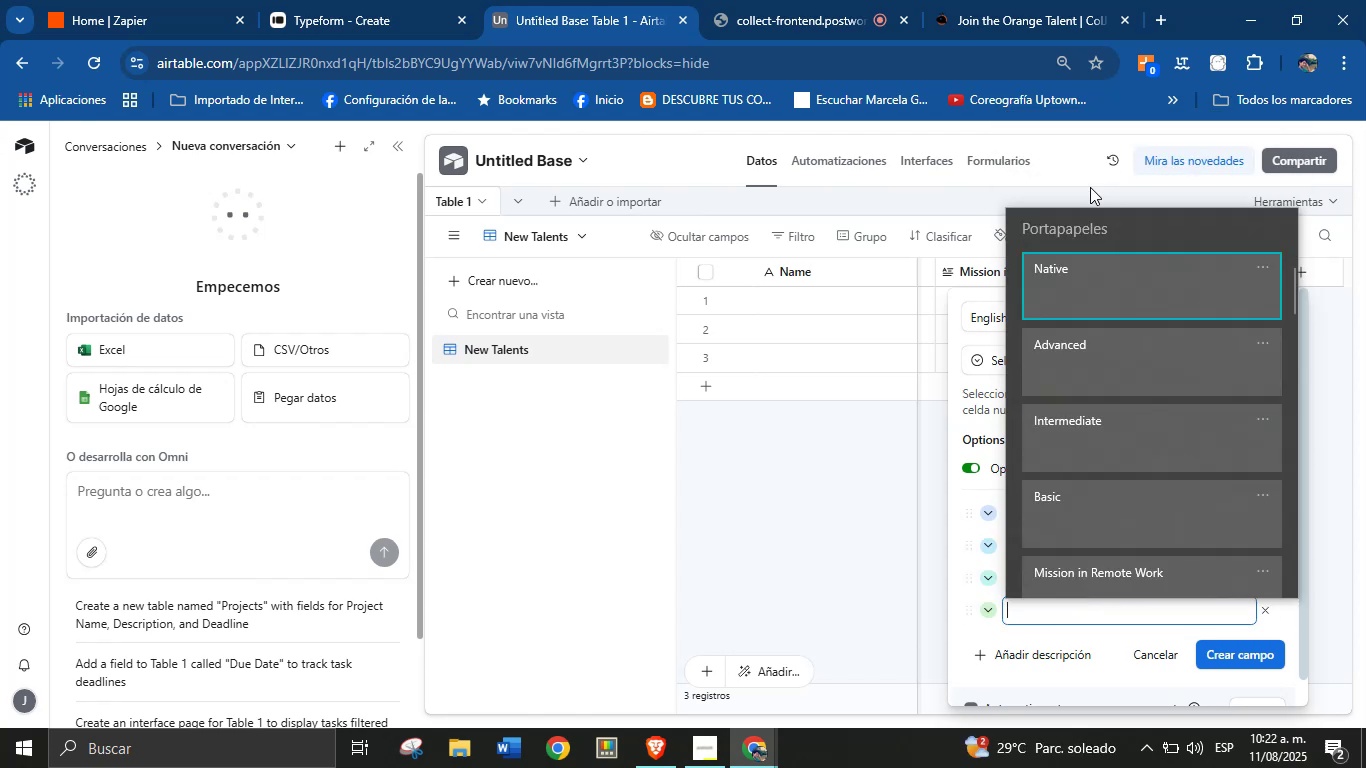 
left_click([1079, 289])
 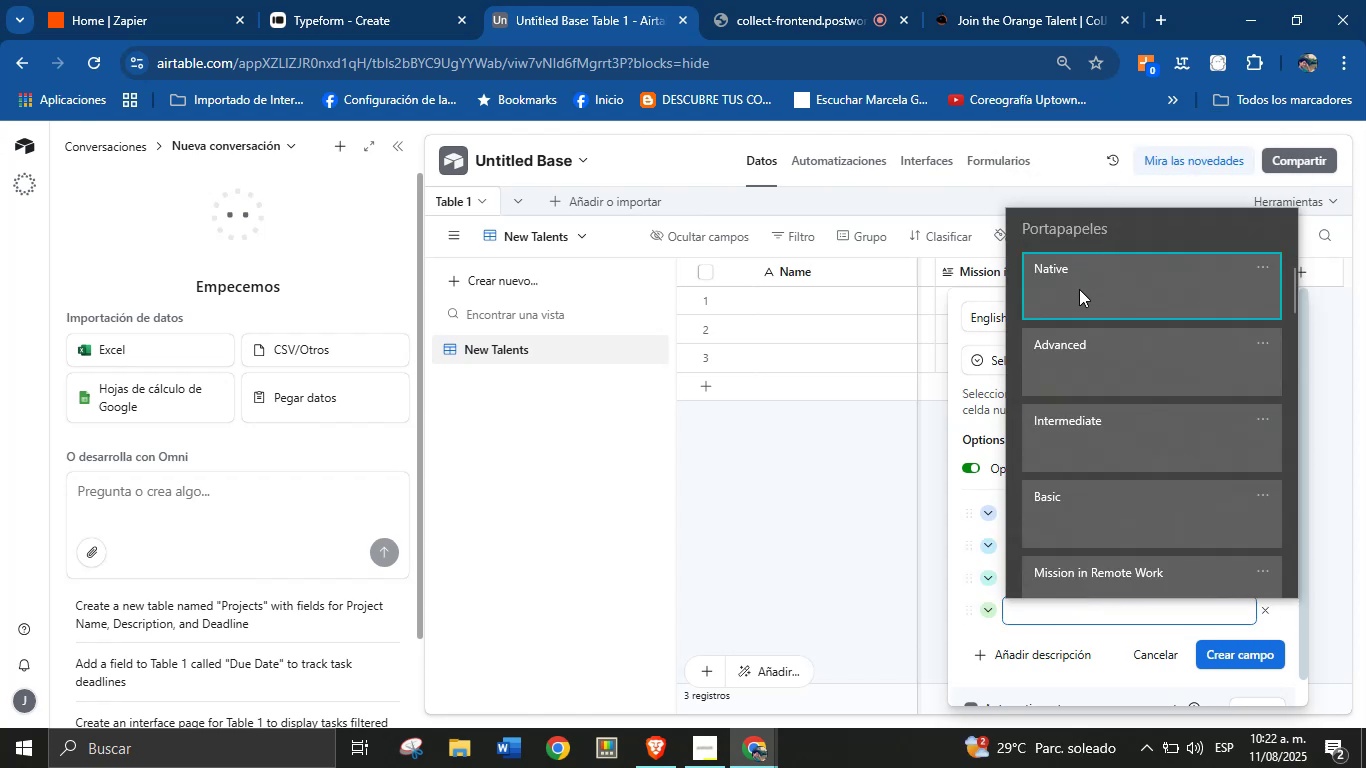 
key(Control+ControlLeft)
 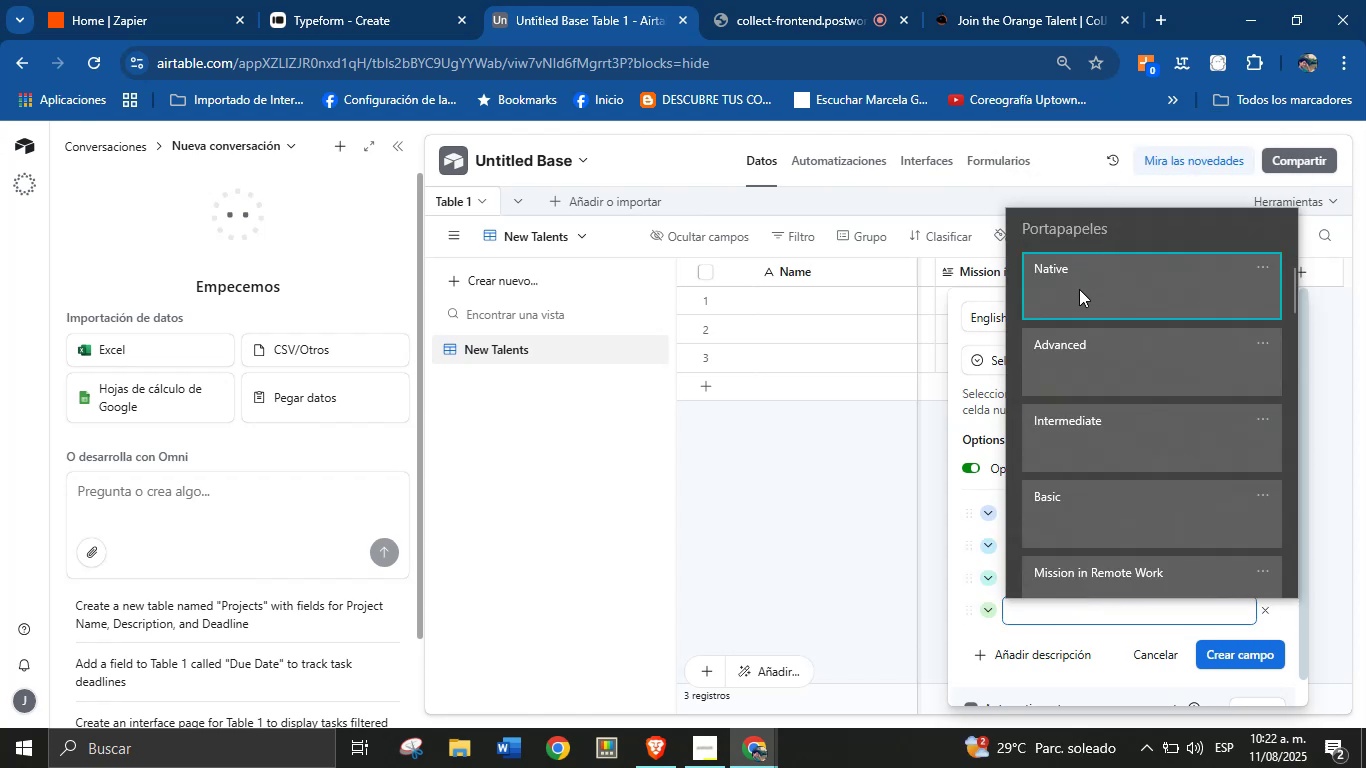 
key(Control+V)
 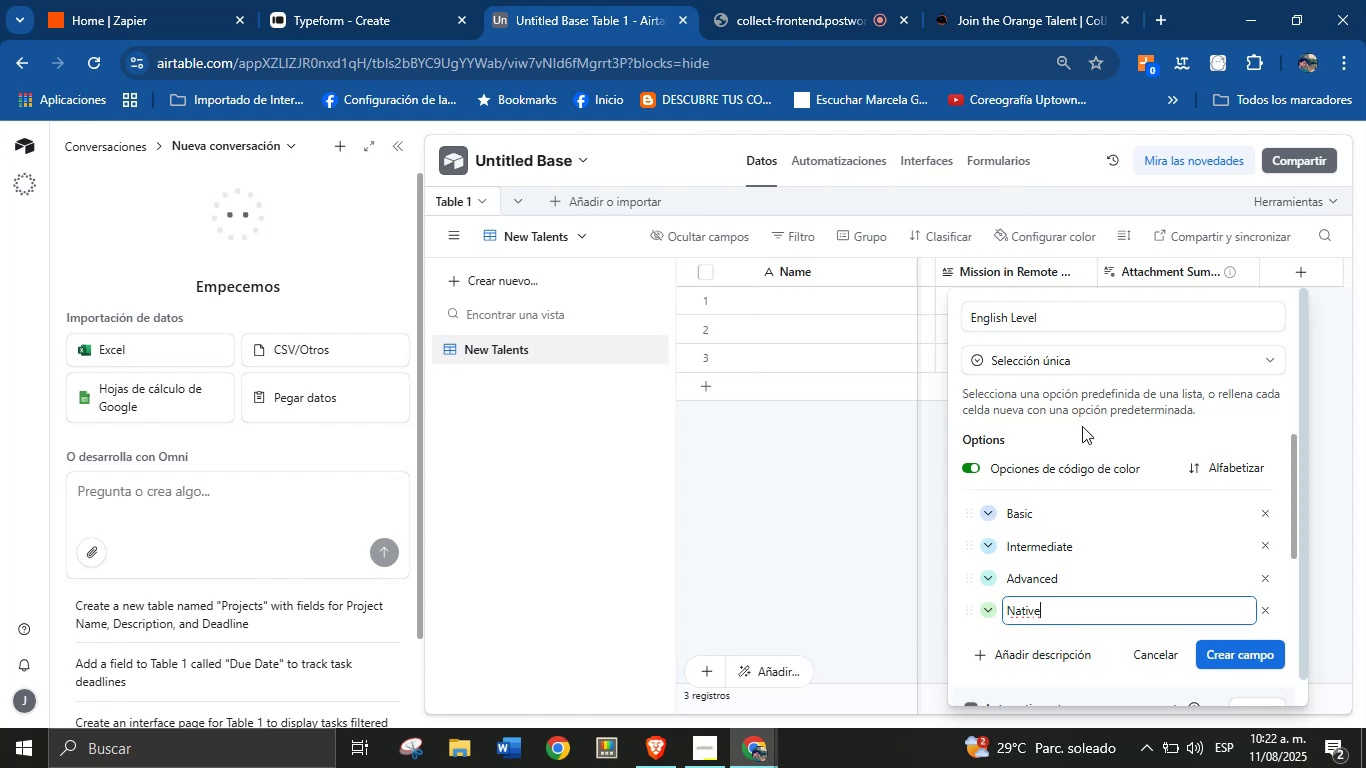 
scroll: coordinate [1097, 461], scroll_direction: up, amount: 1.0
 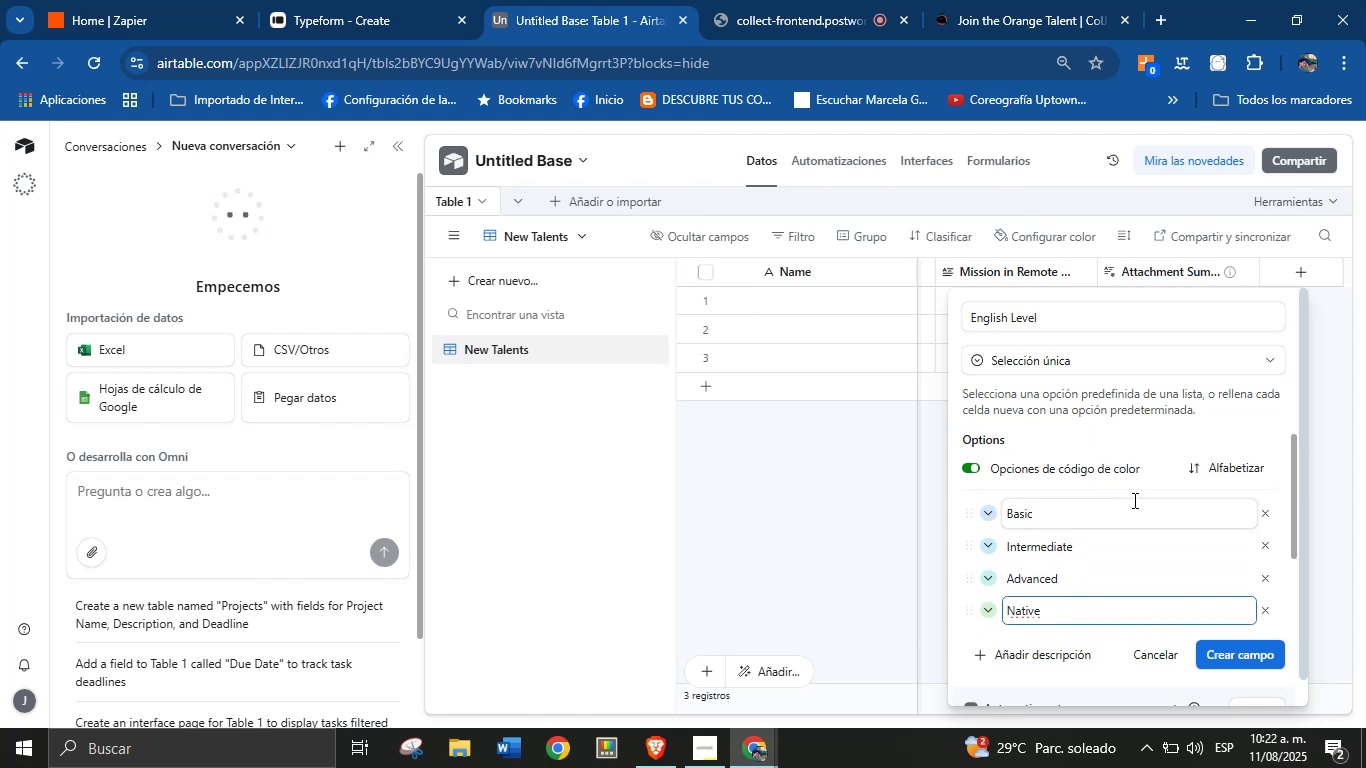 
scroll: coordinate [1142, 431], scroll_direction: down, amount: 1.0
 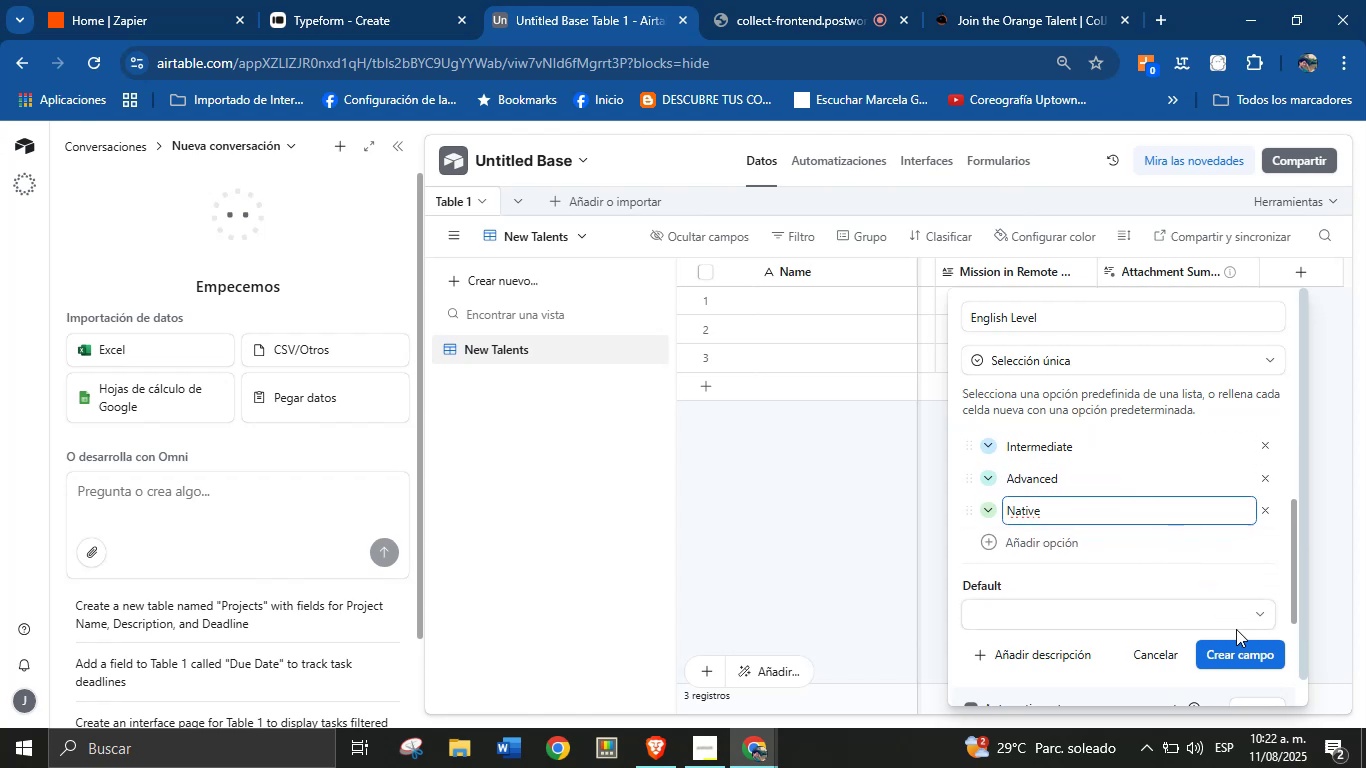 
left_click([1265, 657])
 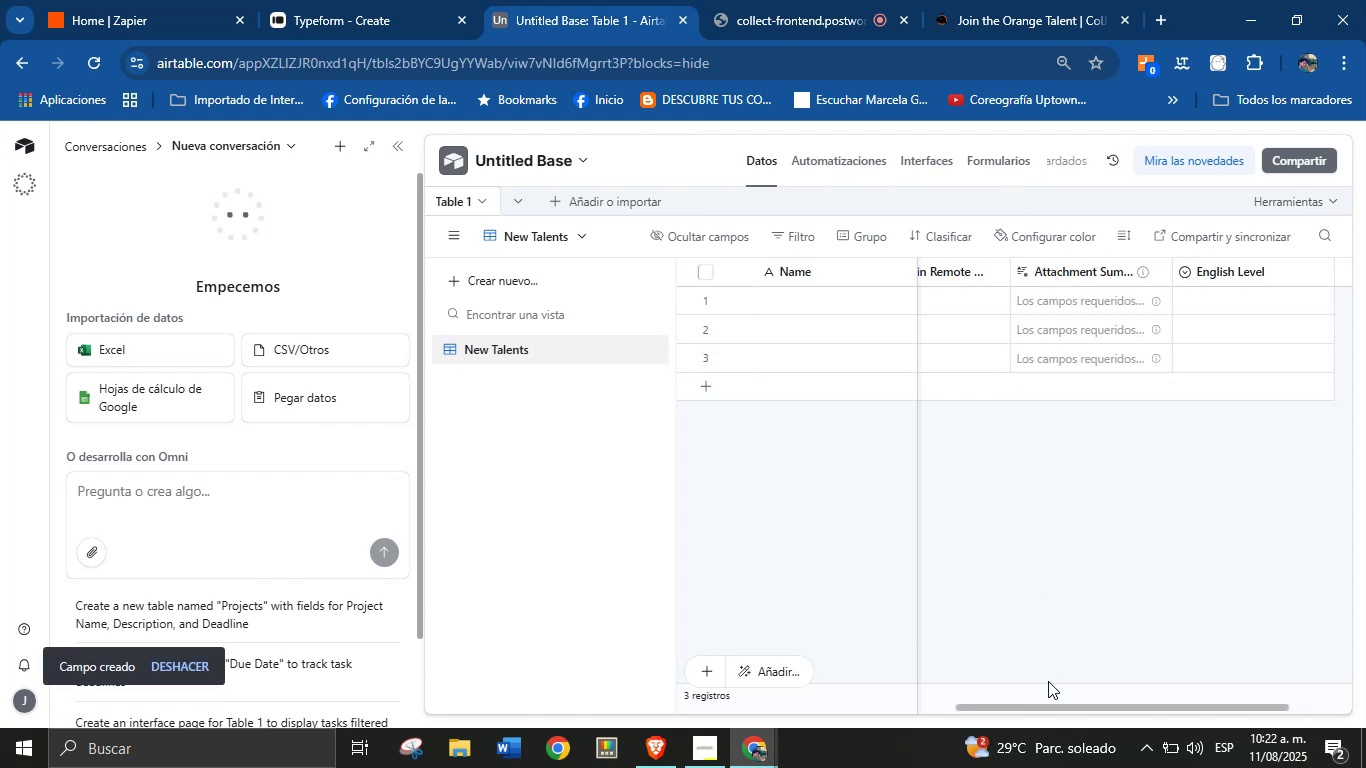 
left_click_drag(start_coordinate=[1048, 706], to_coordinate=[1040, 699])
 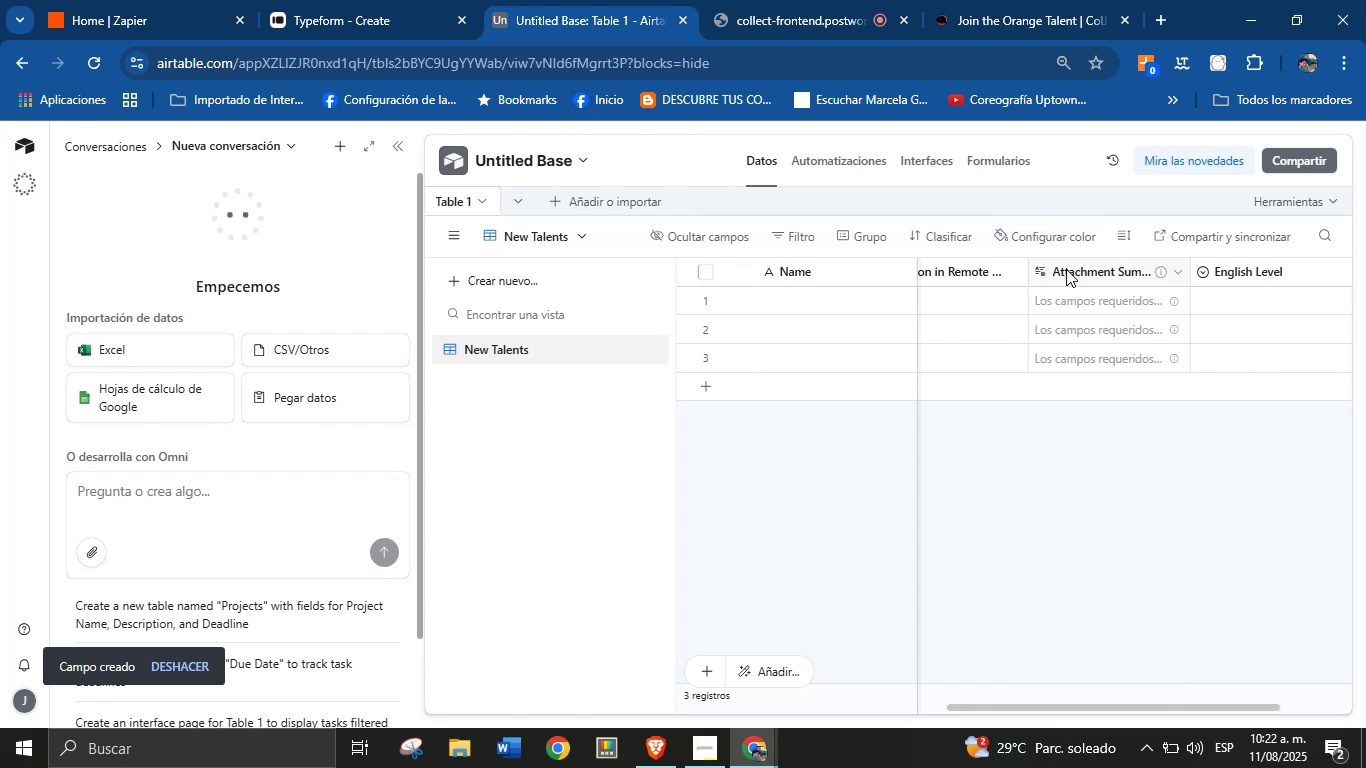 
right_click([1072, 274])
 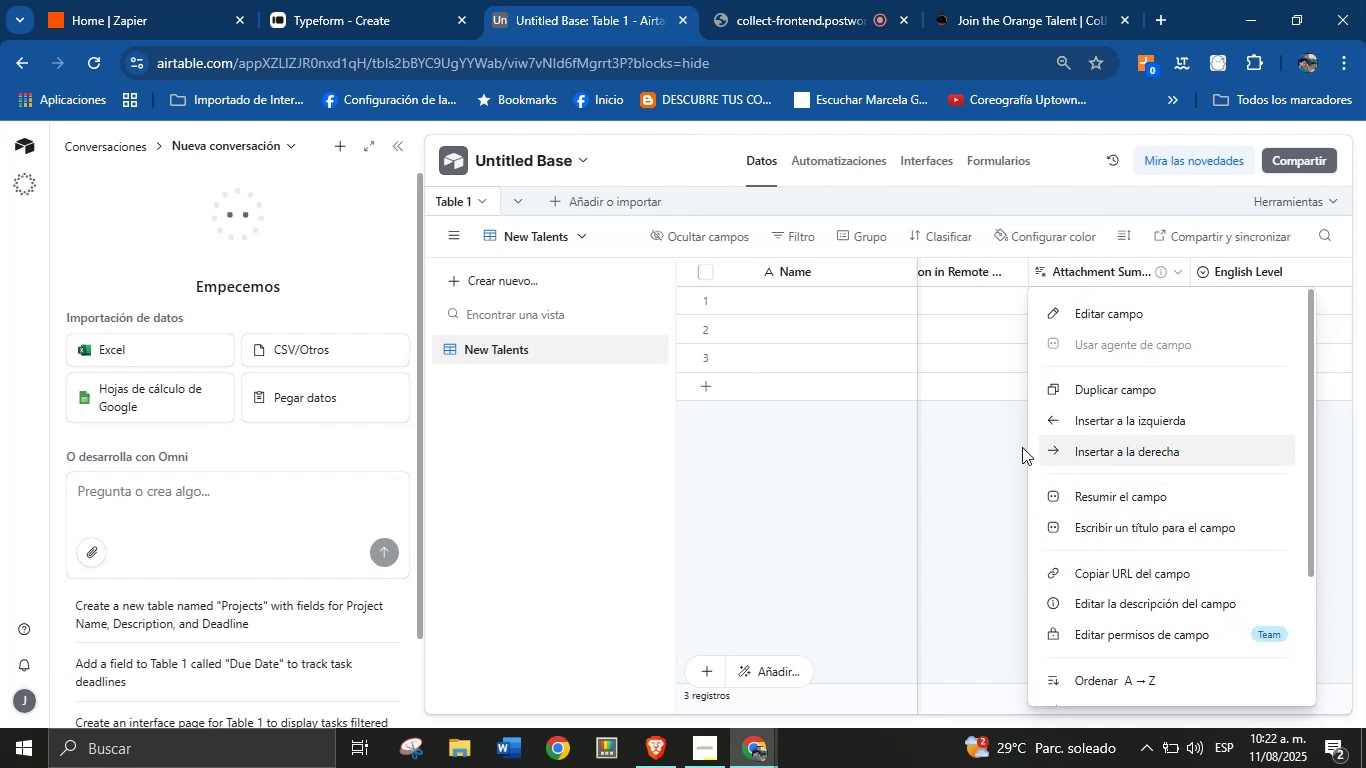 
scroll: coordinate [1122, 494], scroll_direction: down, amount: 2.0
 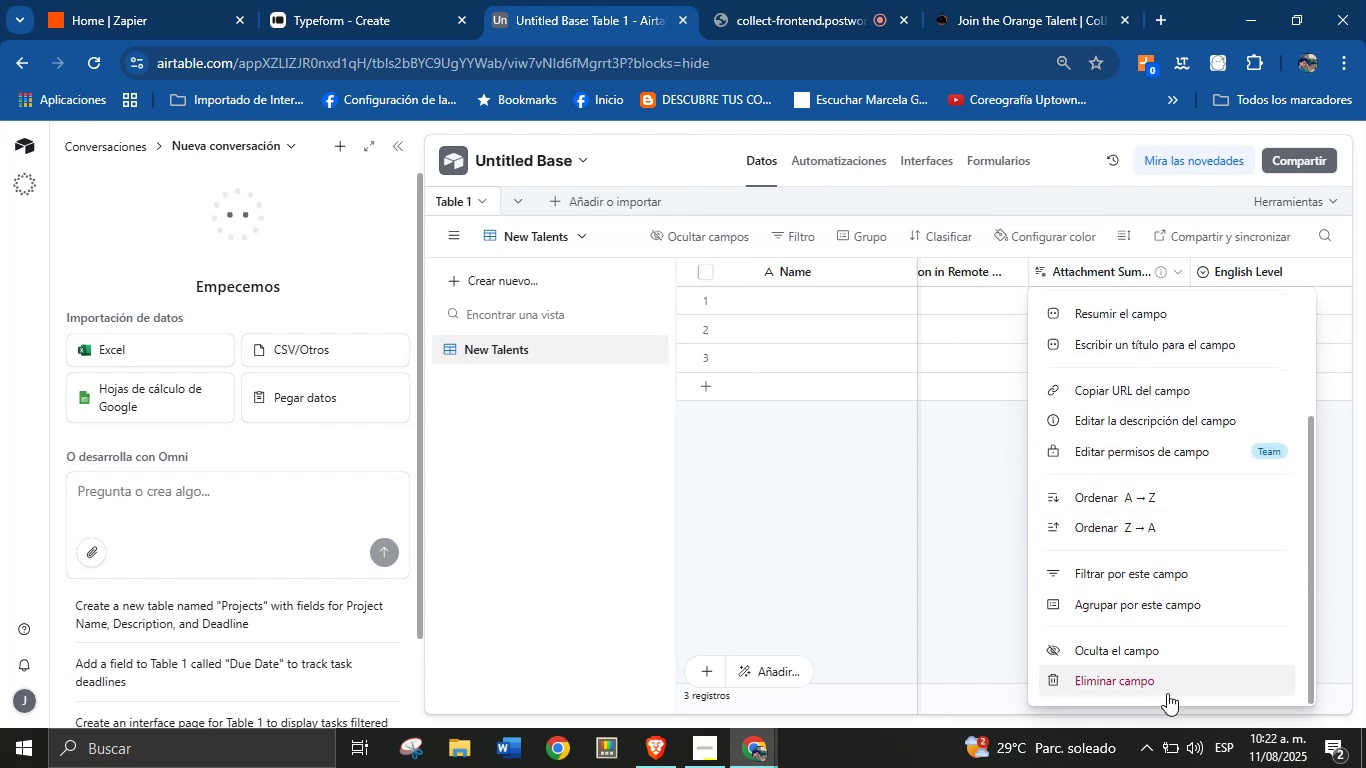 
left_click([1167, 677])
 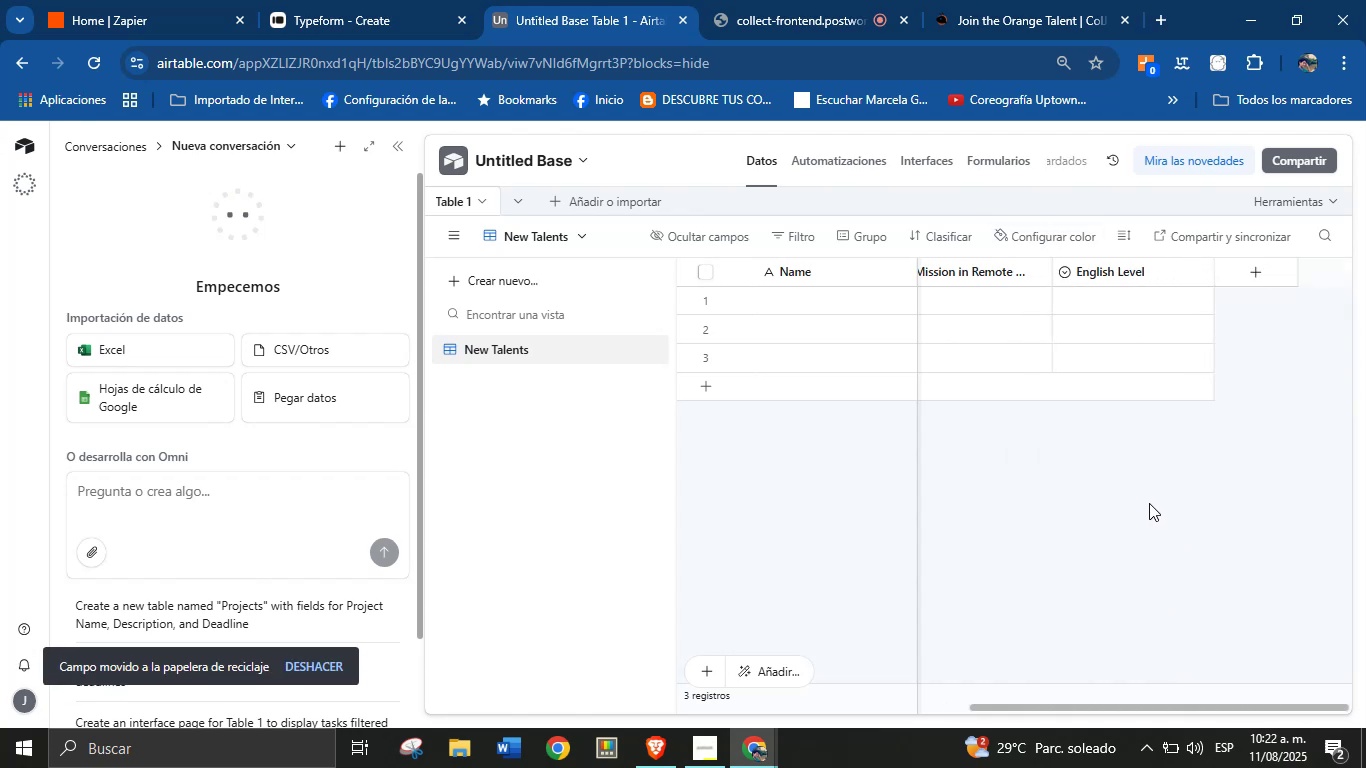 
left_click([288, 0])
 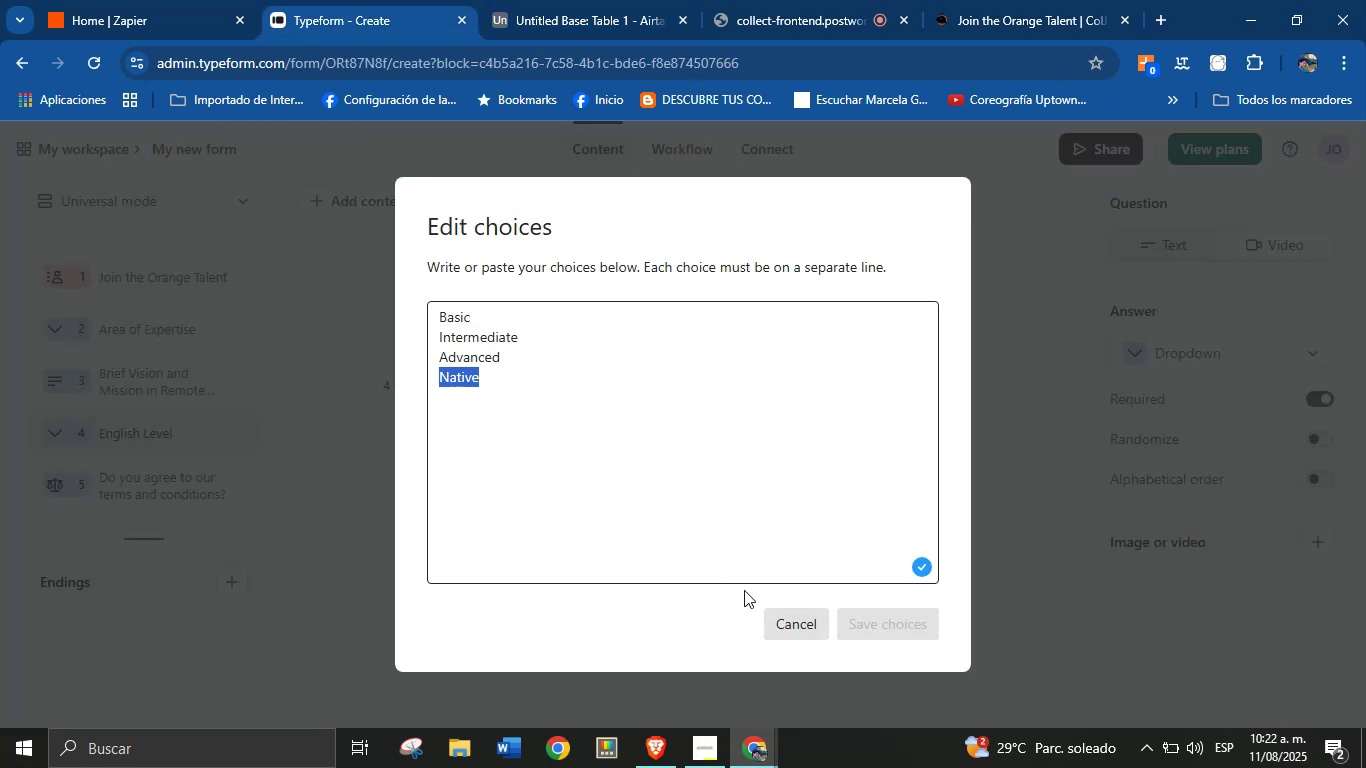 
left_click([792, 616])
 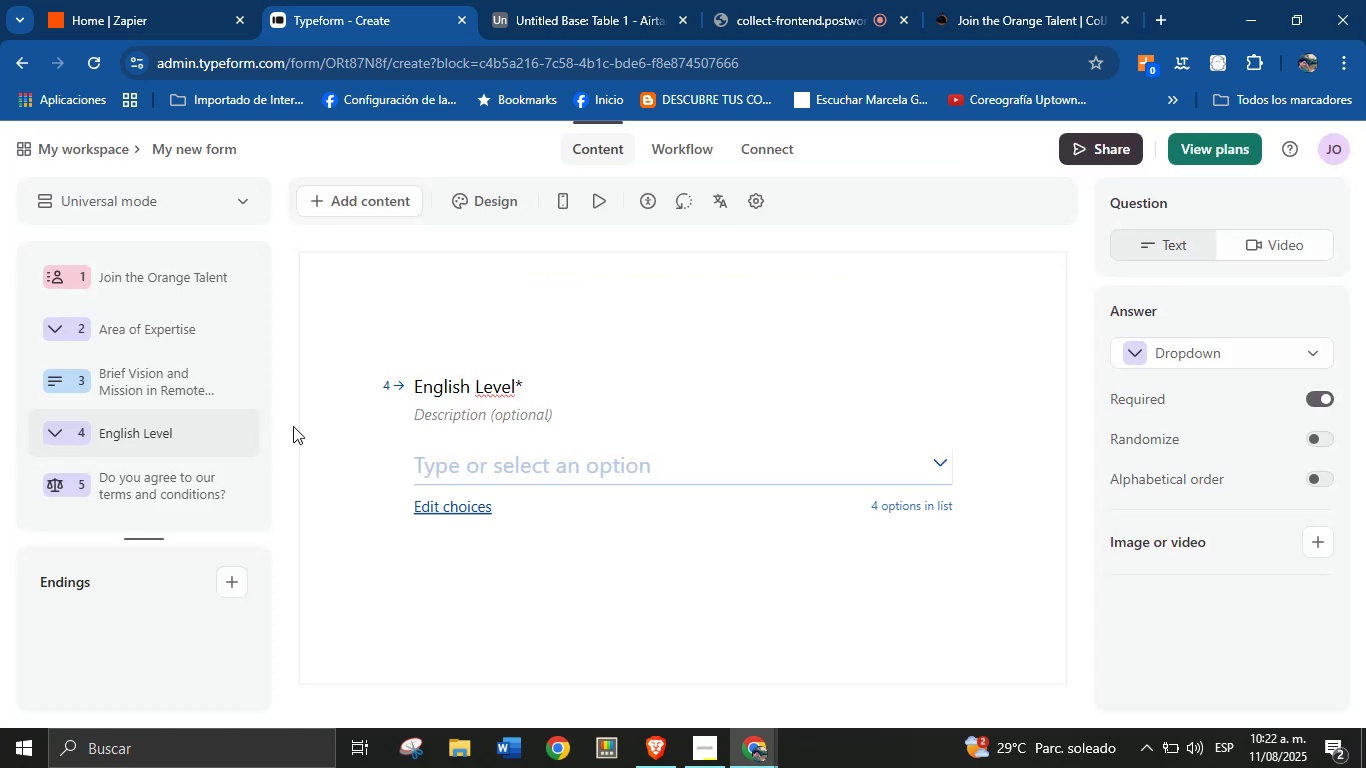 
scroll: coordinate [149, 348], scroll_direction: down, amount: 1.0
 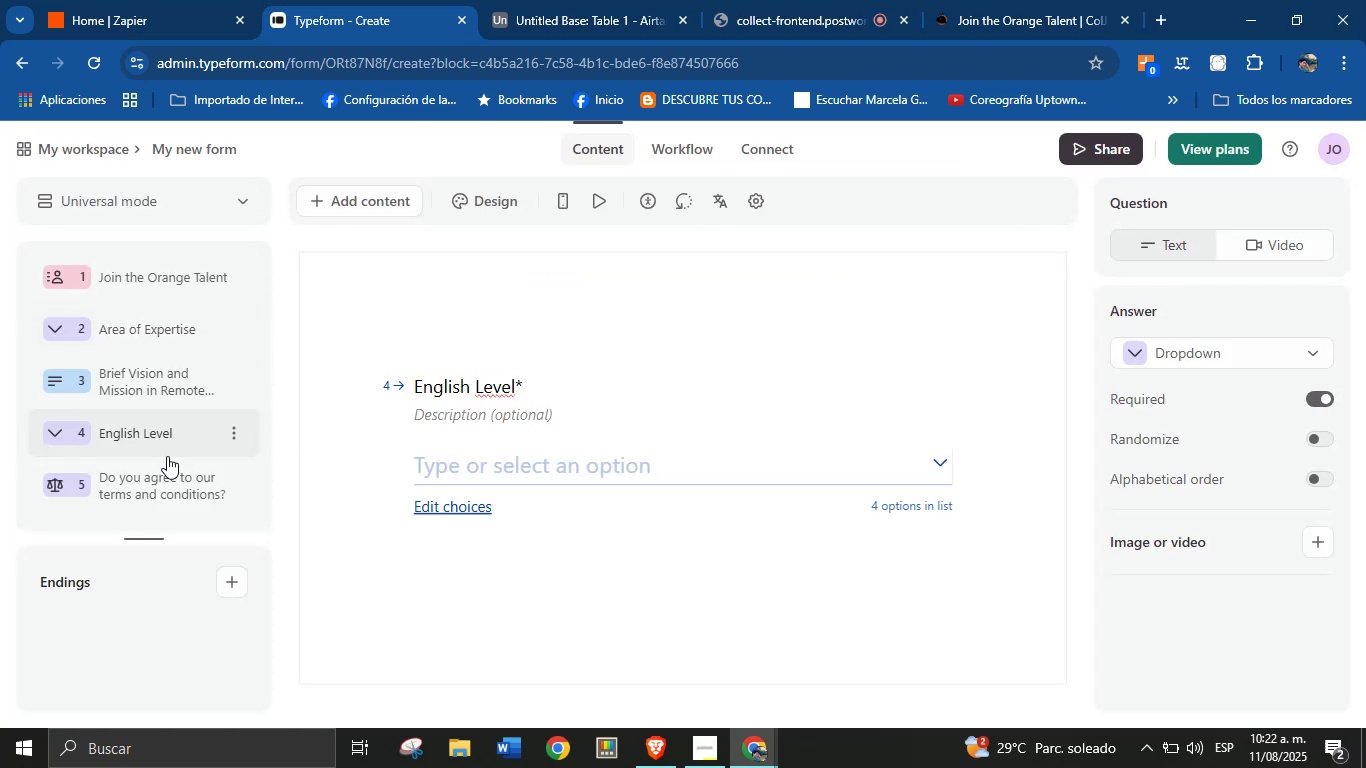 
left_click([162, 472])
 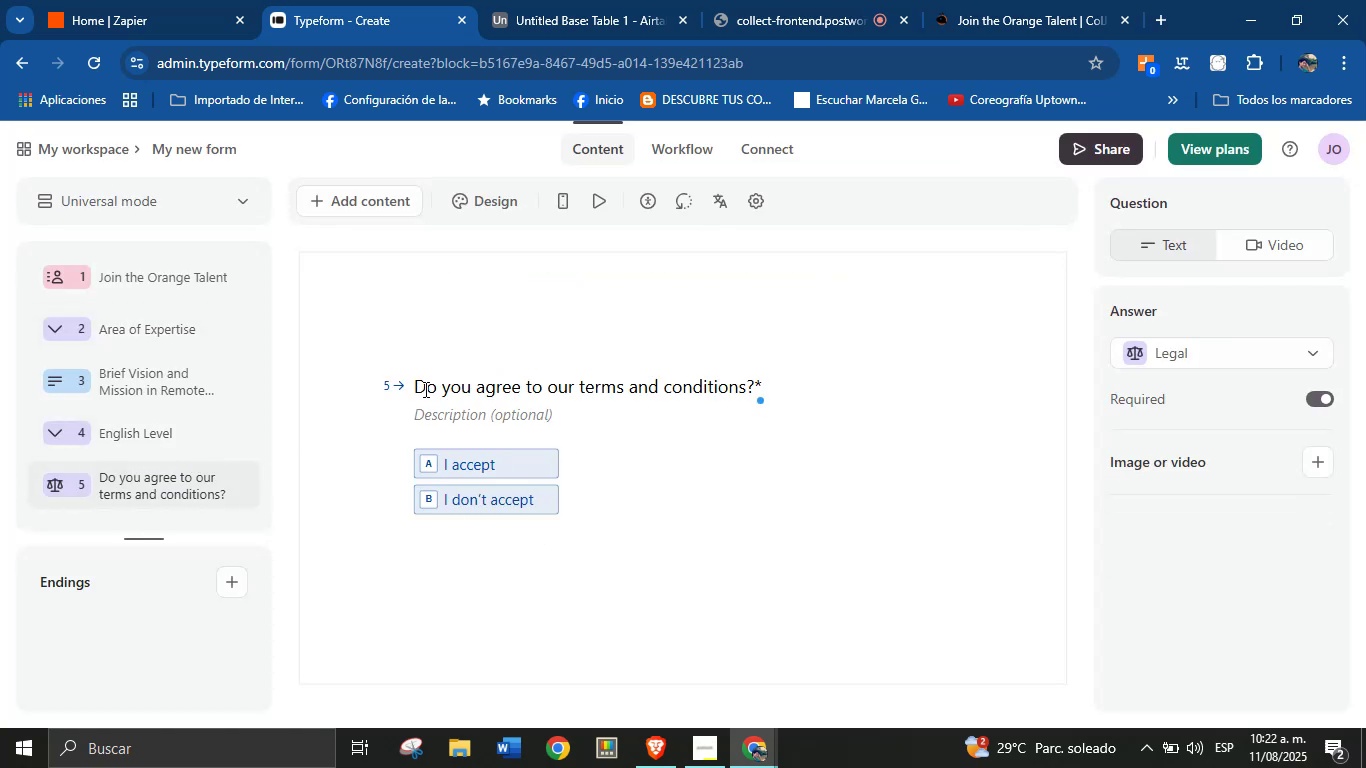 
left_click_drag(start_coordinate=[418, 380], to_coordinate=[736, 390])
 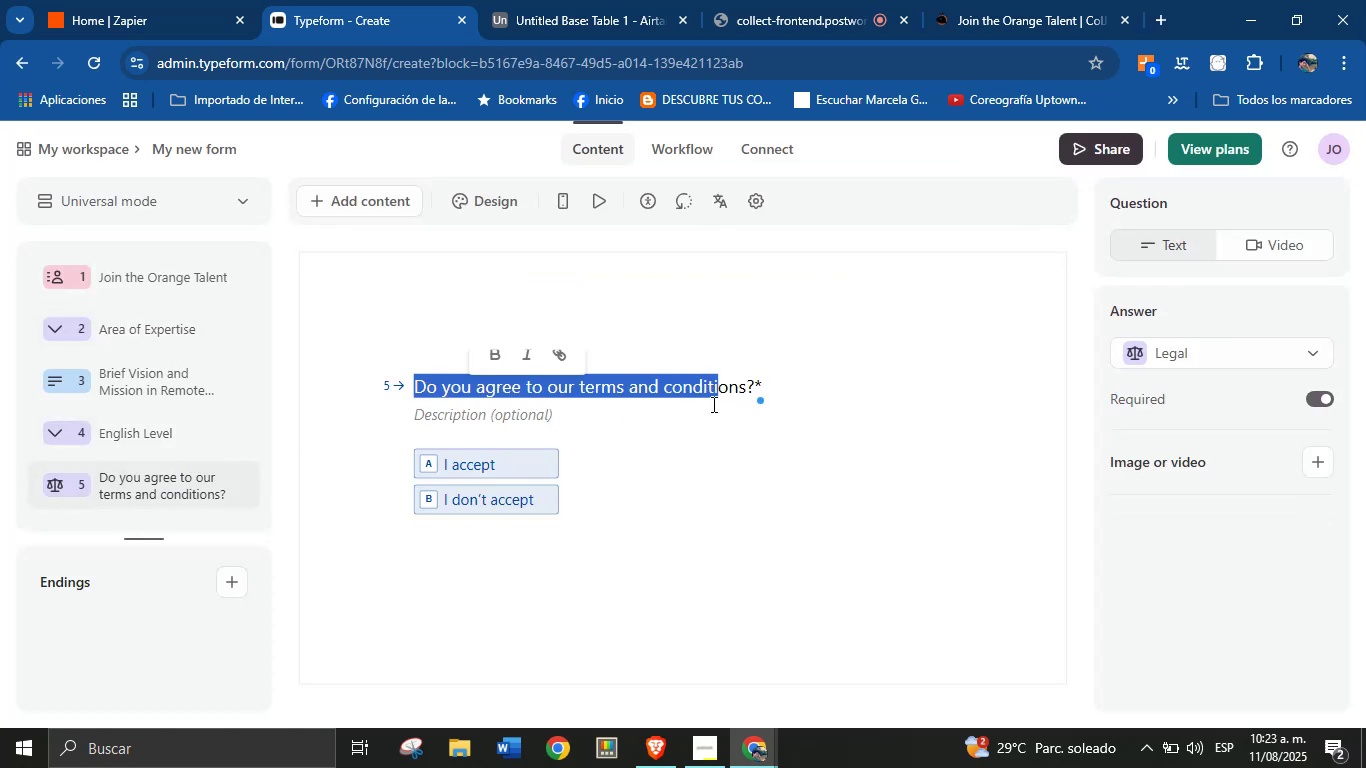 
left_click([712, 404])
 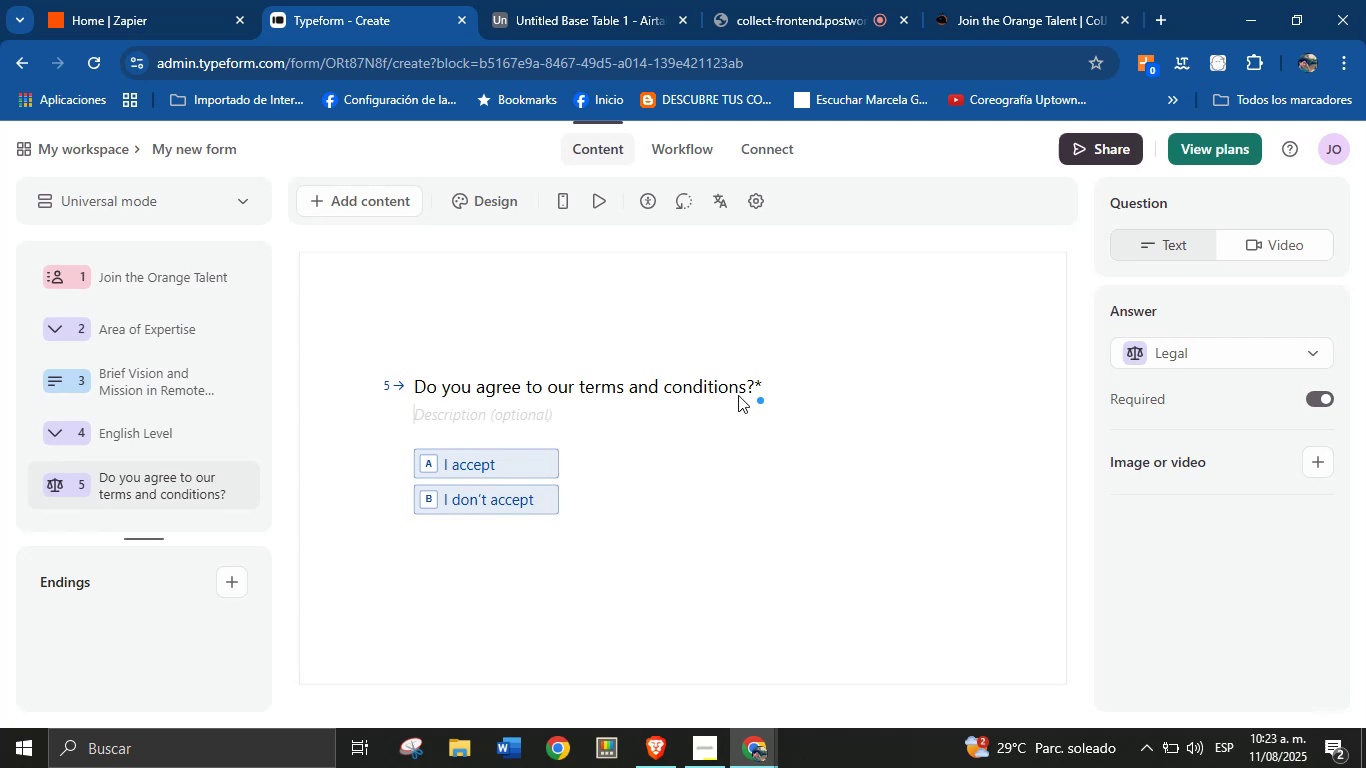 
left_click_drag(start_coordinate=[744, 385], to_coordinate=[686, 389])
 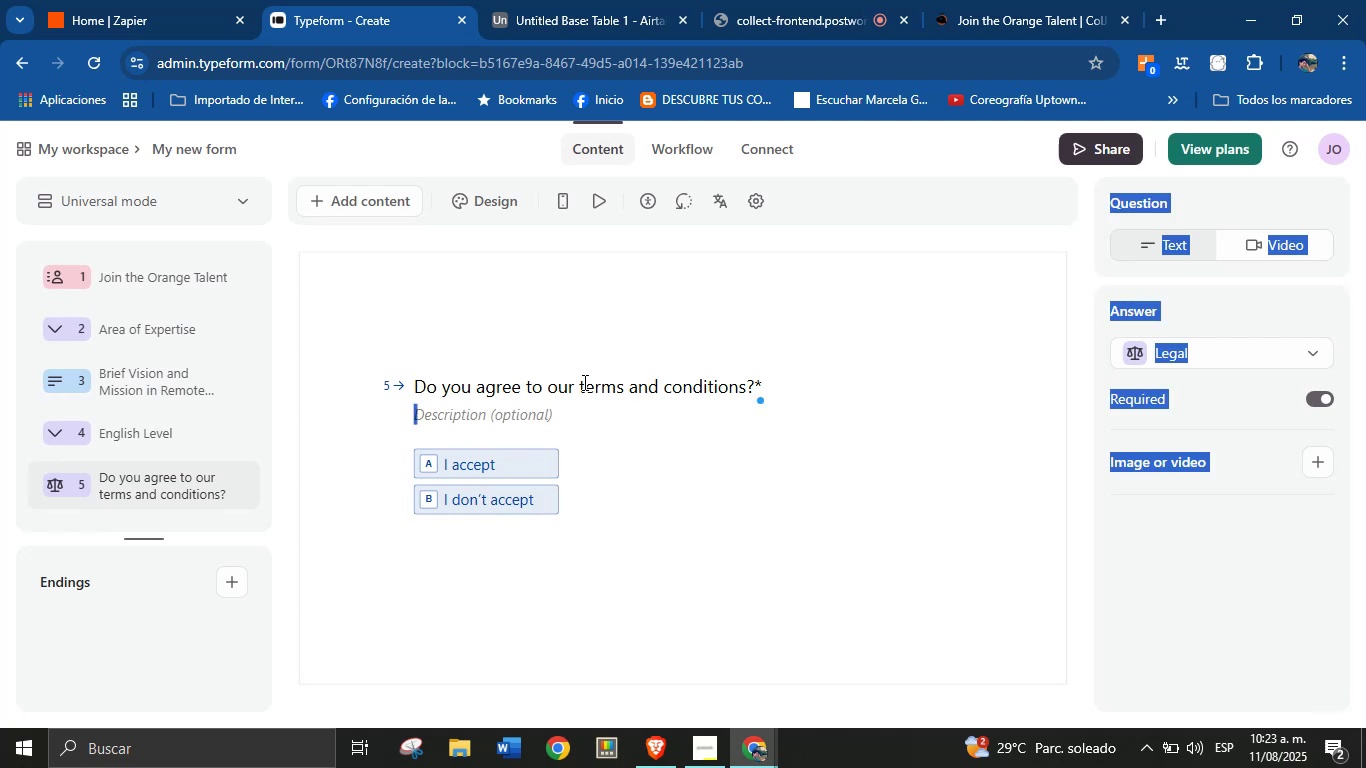 
left_click([582, 382])
 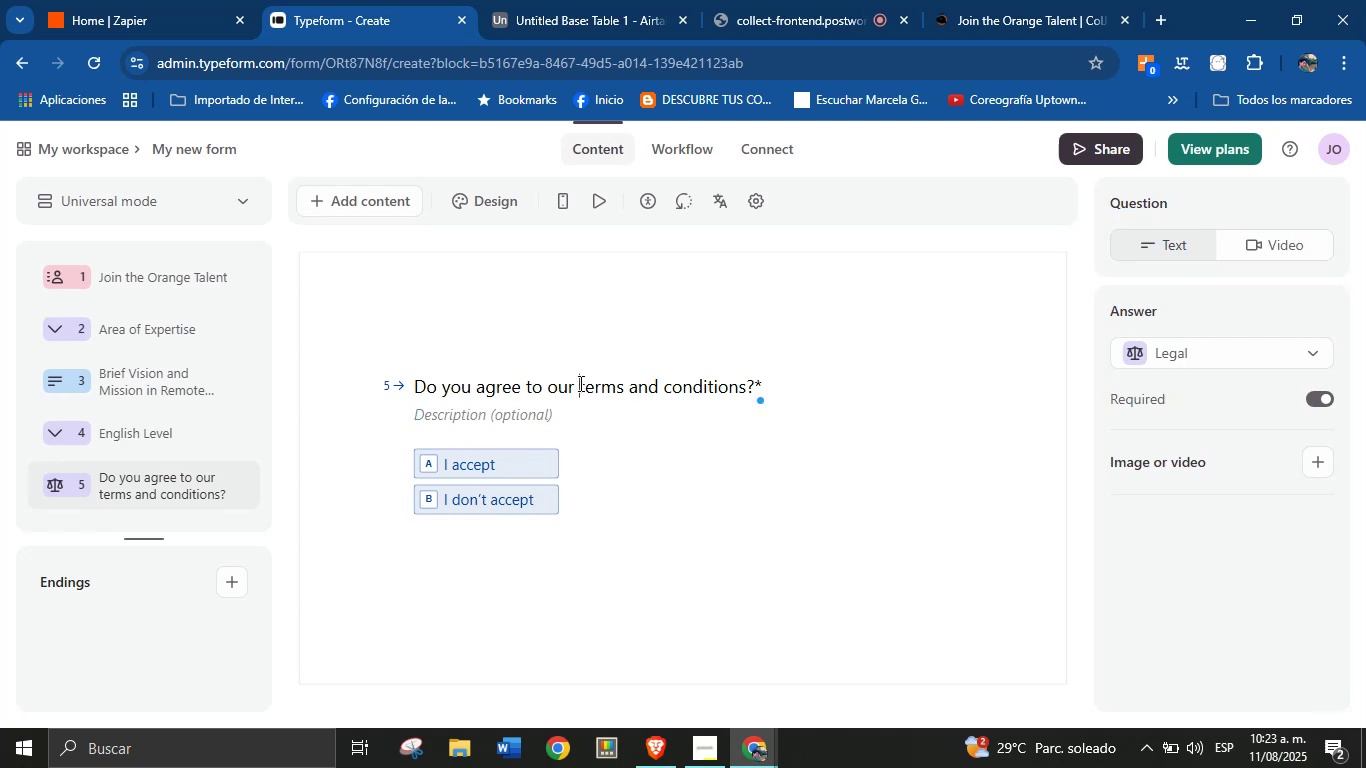 
left_click_drag(start_coordinate=[579, 383], to_coordinate=[720, 383])
 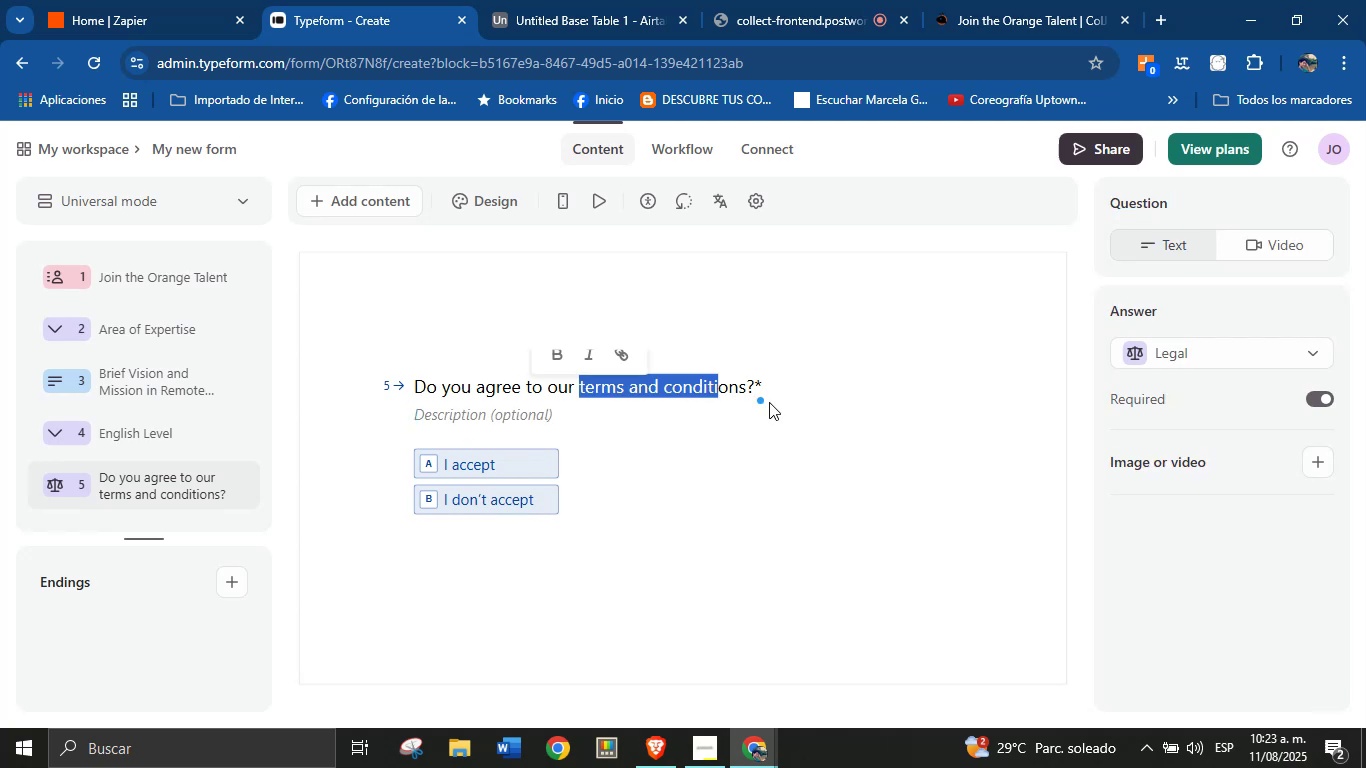 
left_click([753, 394])
 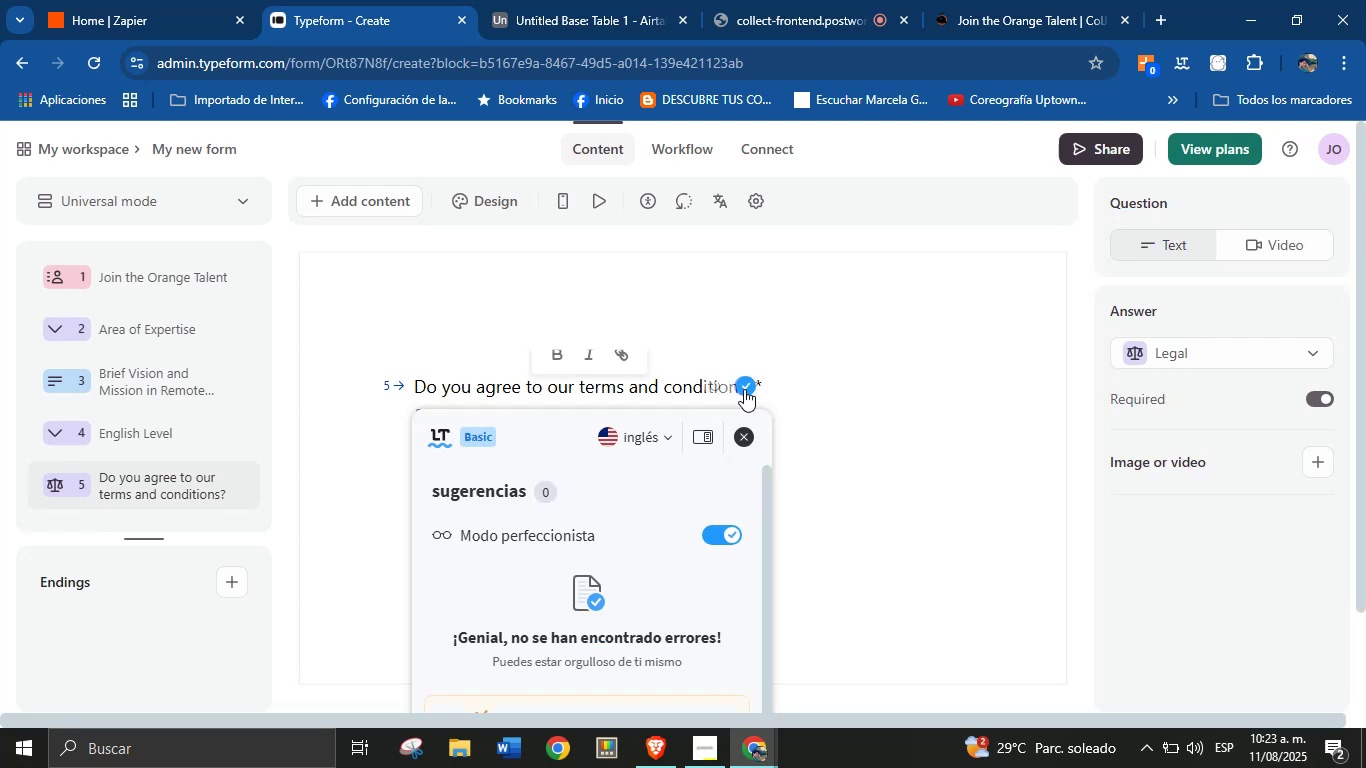 
left_click([814, 419])
 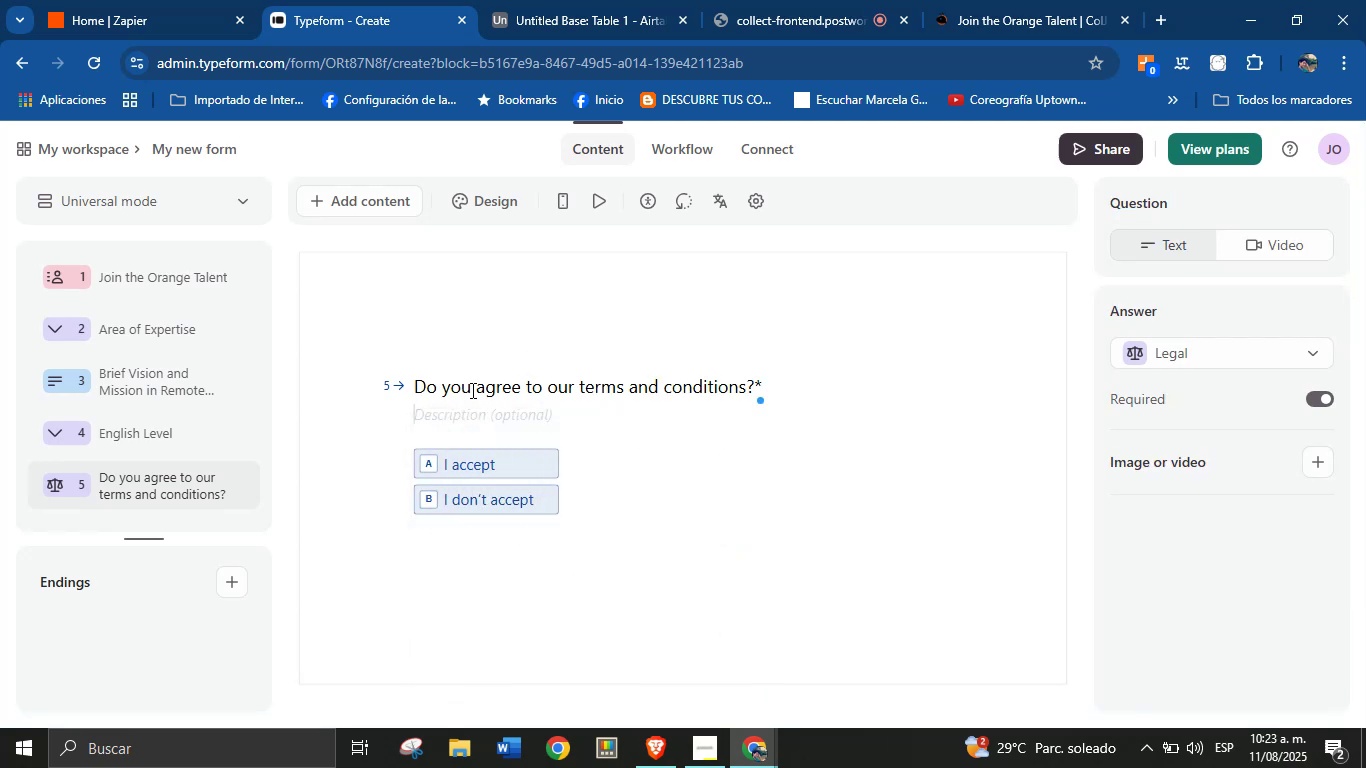 
double_click([471, 385])
 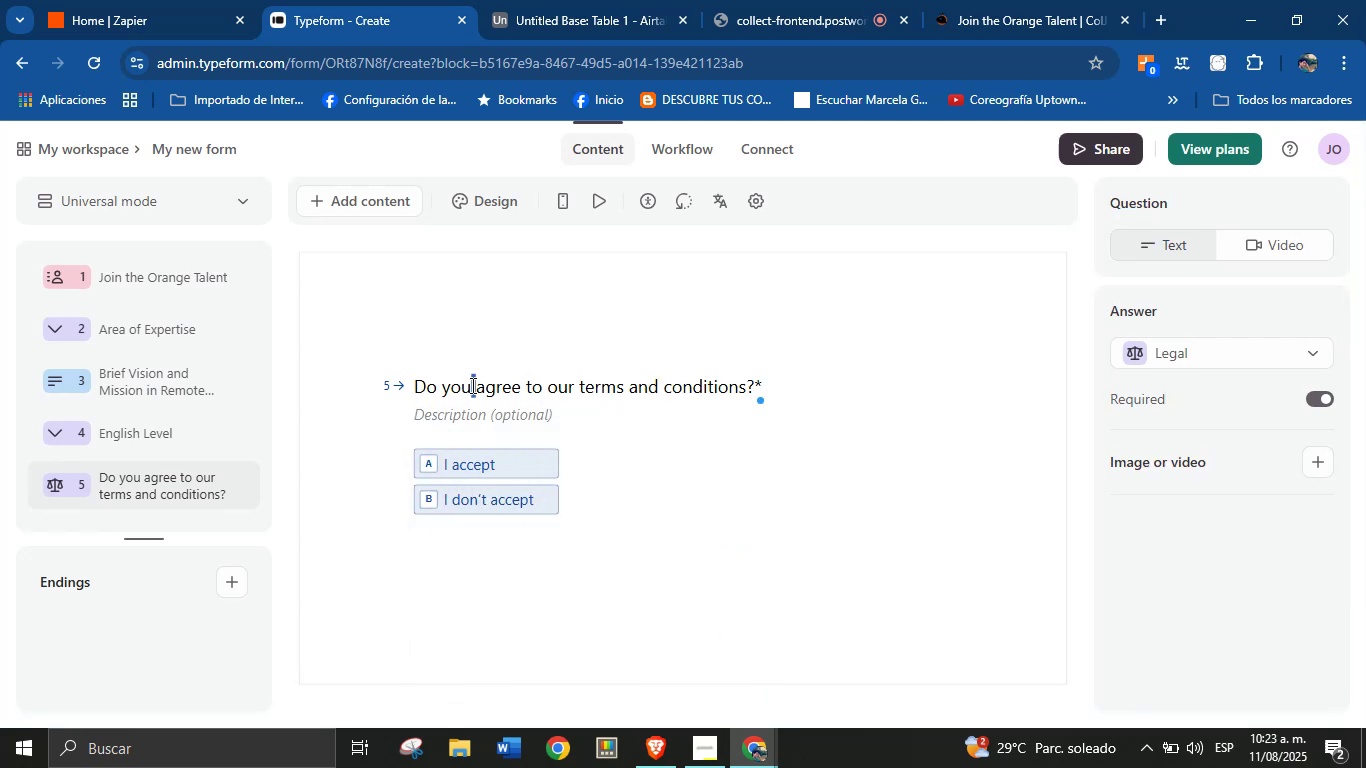 
triple_click([471, 385])
 